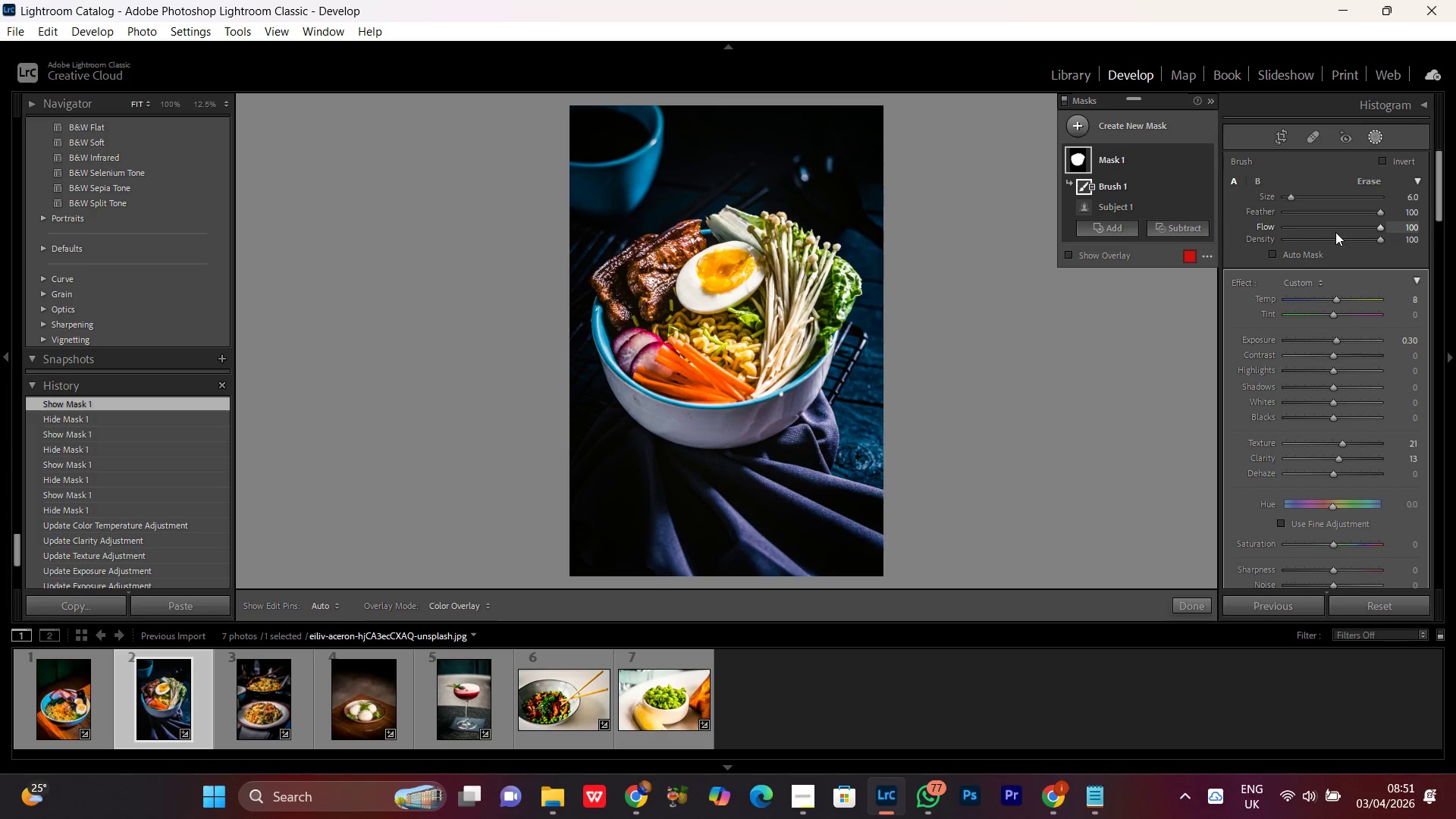 
wait(13.23)
 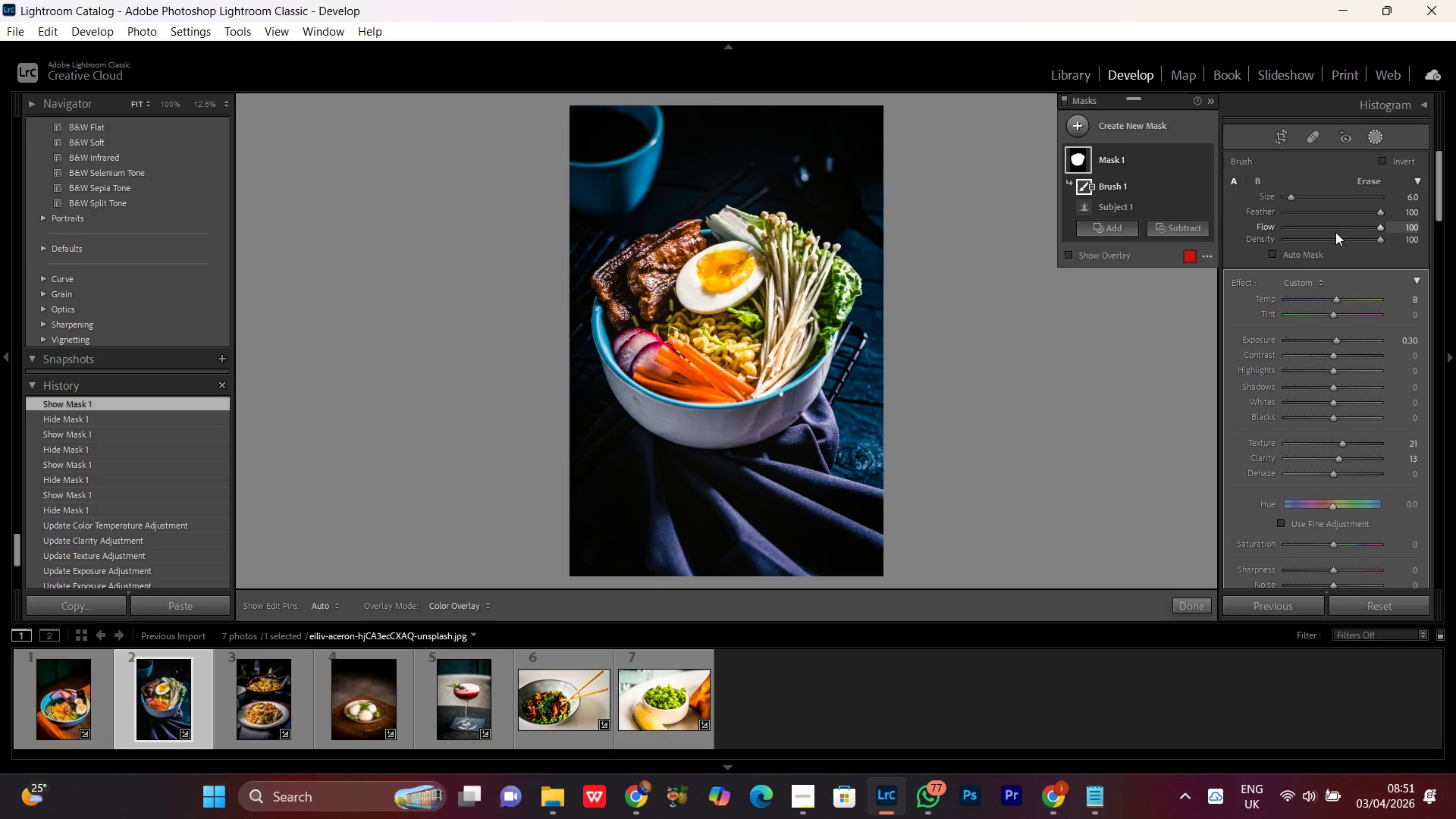 
left_click([1335, 340])
 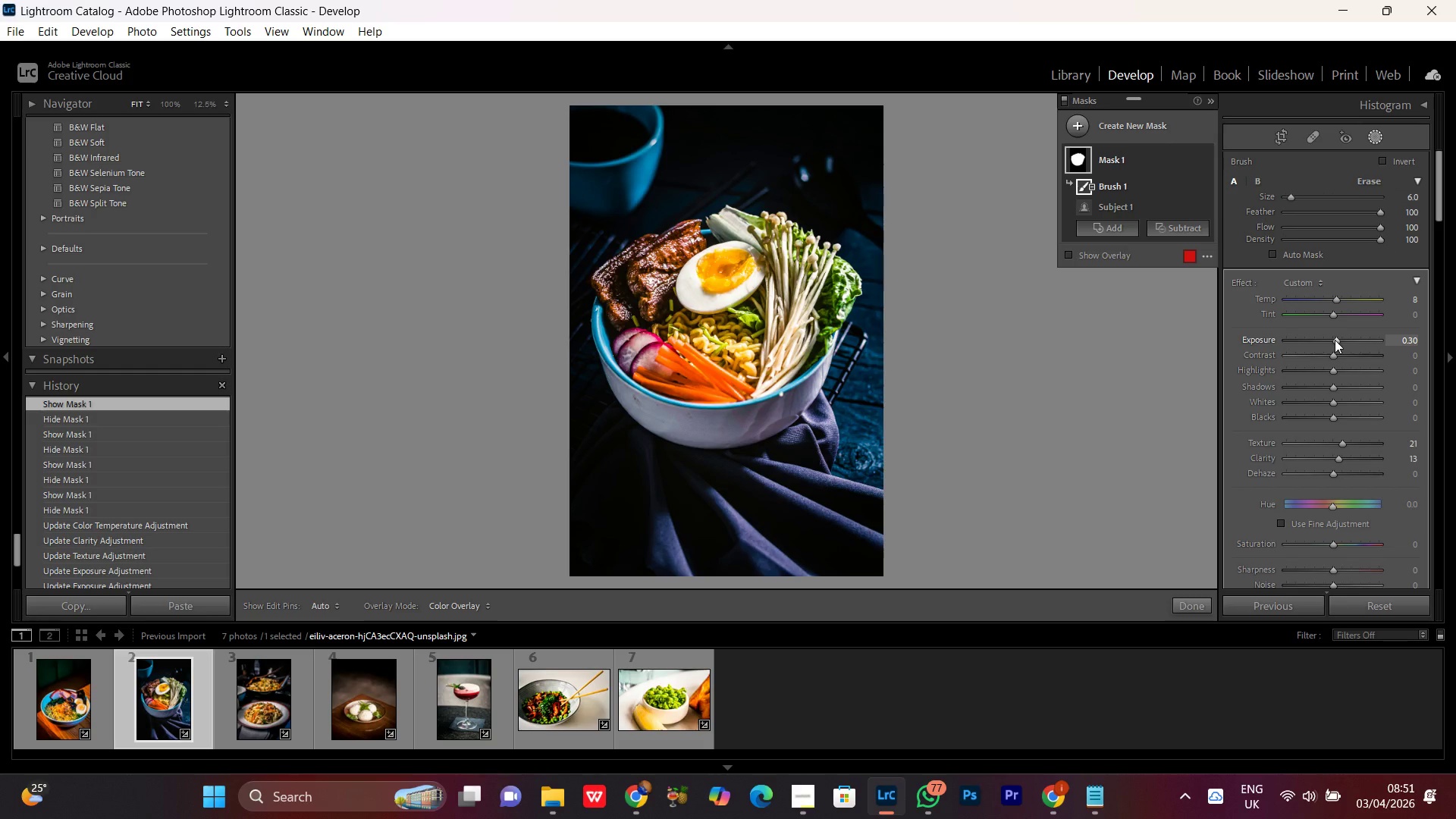 
scroll: coordinate [1335, 340], scroll_direction: up, amount: 1.0
 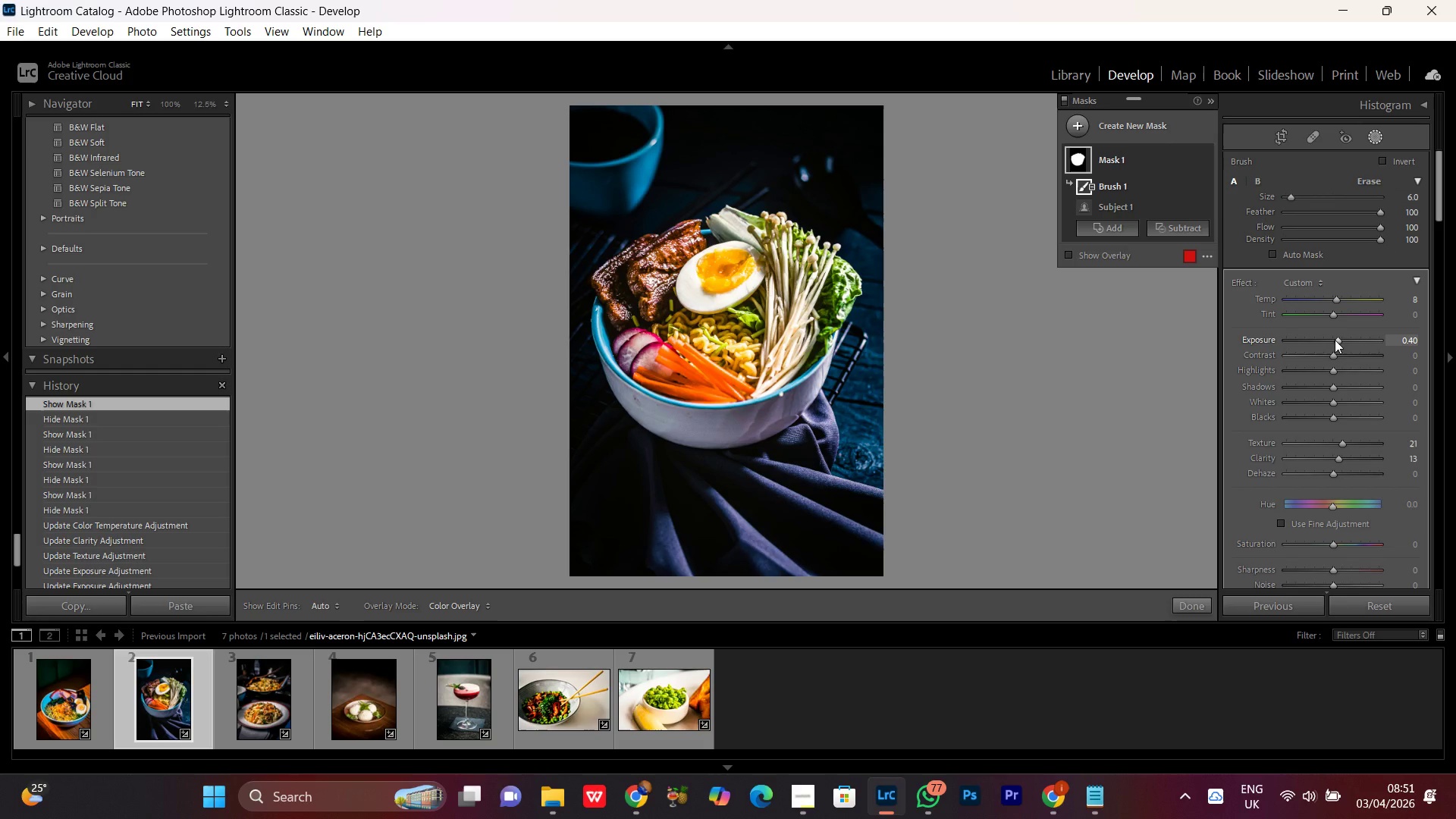 
scroll: coordinate [1335, 340], scroll_direction: down, amount: 1.0
 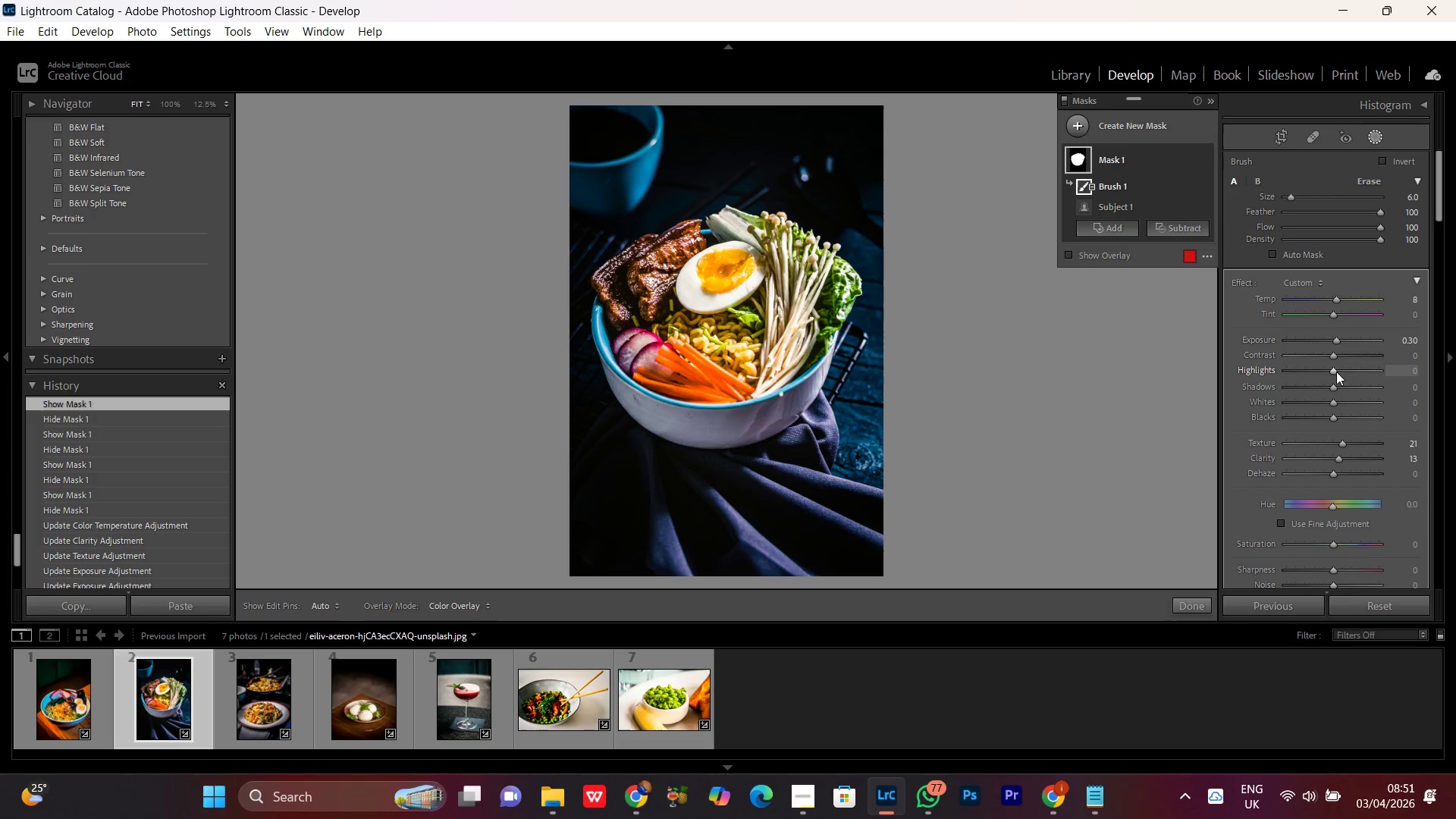 
left_click([1332, 368])
 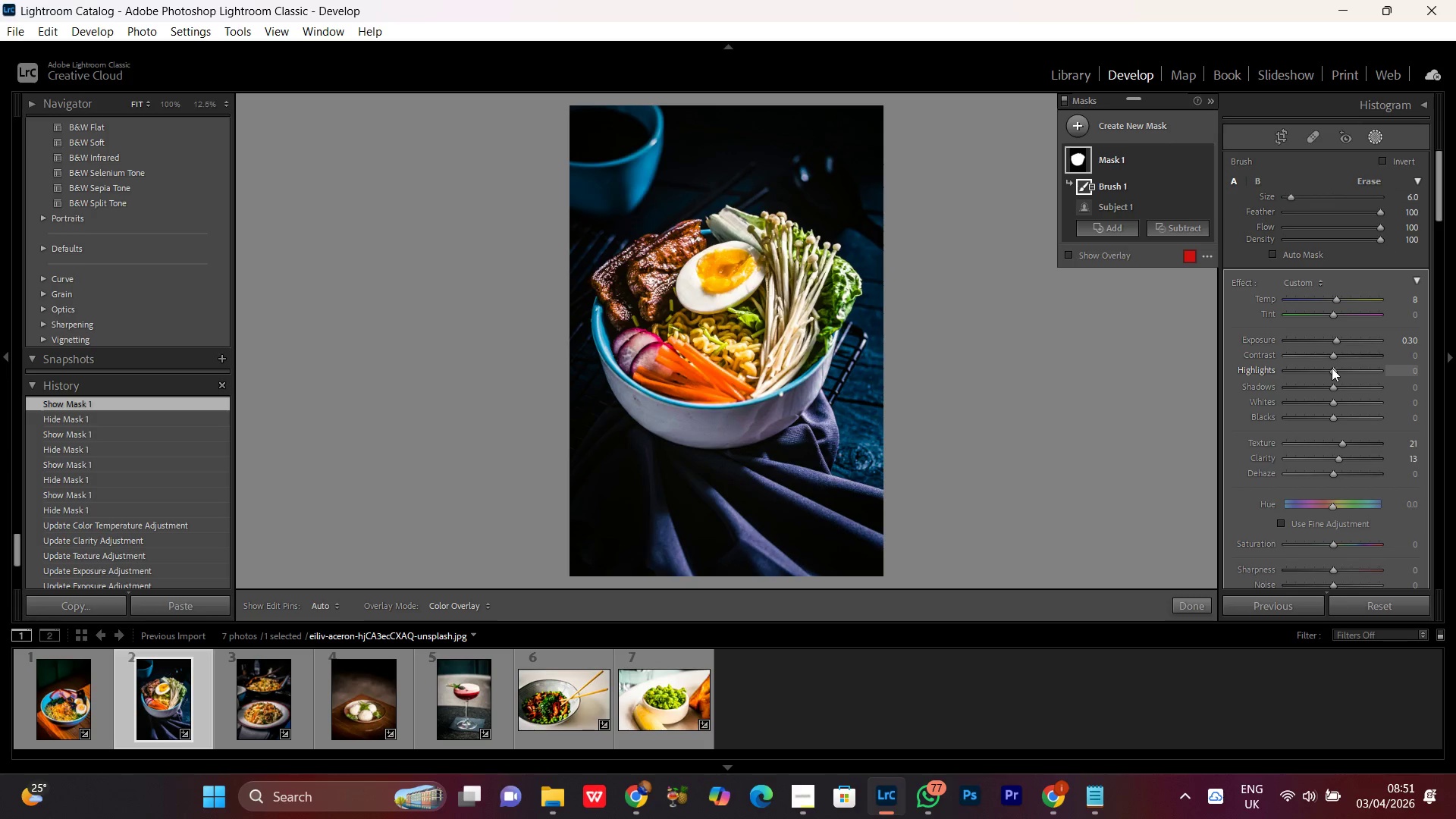 
scroll: coordinate [1332, 368], scroll_direction: up, amount: 10.0
 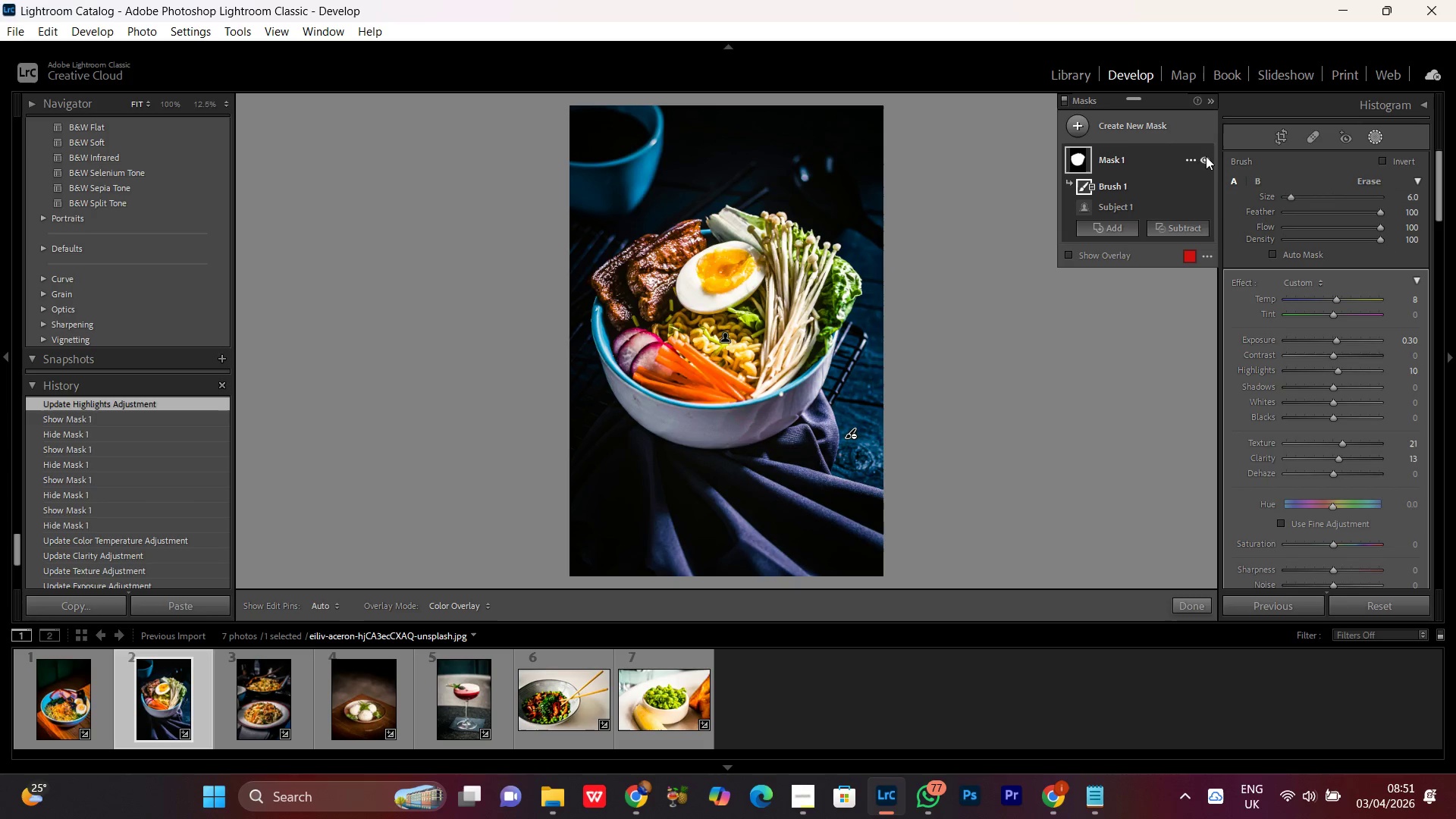 
double_click([1206, 156])
 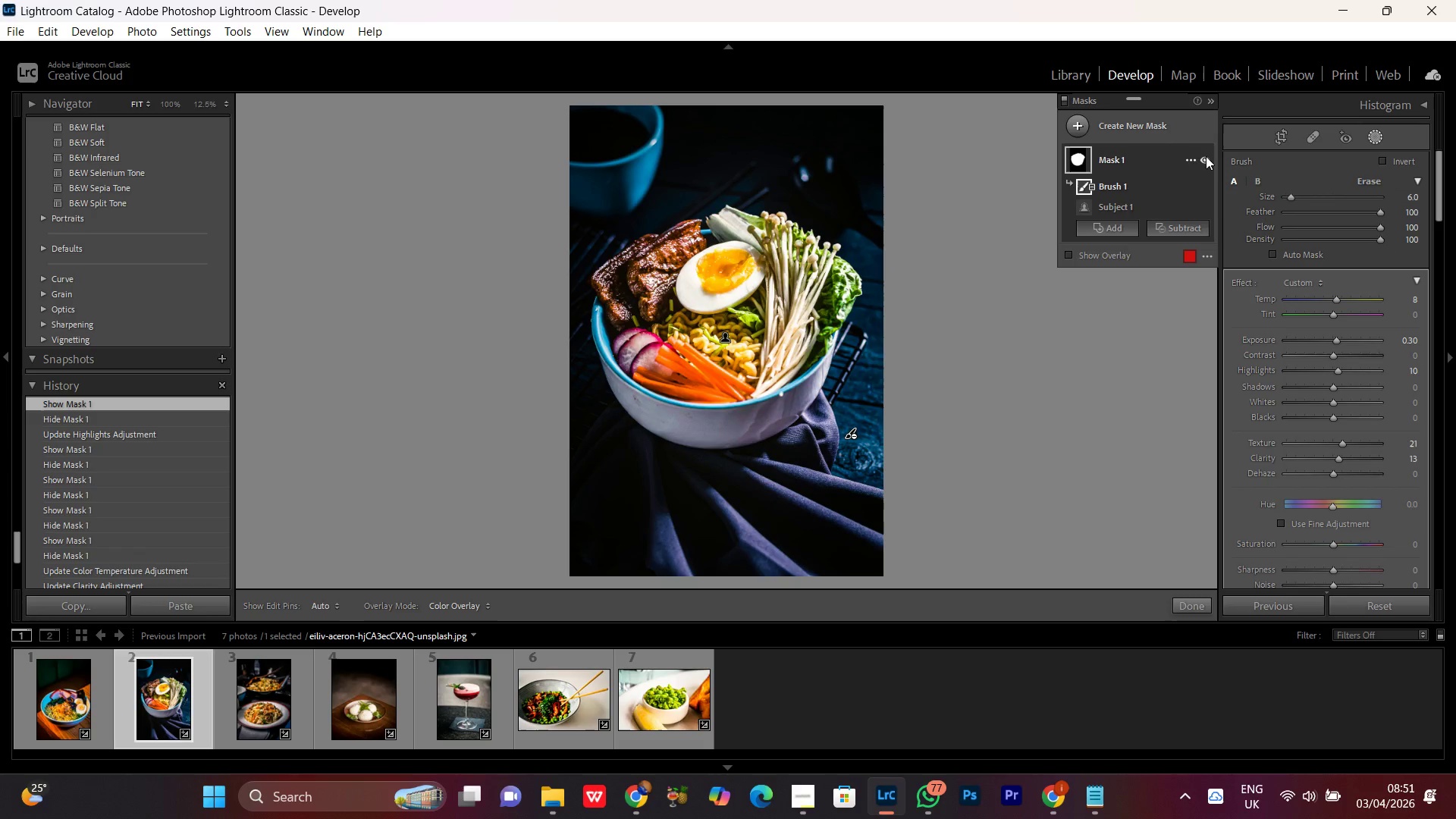 
triple_click([1206, 156])
 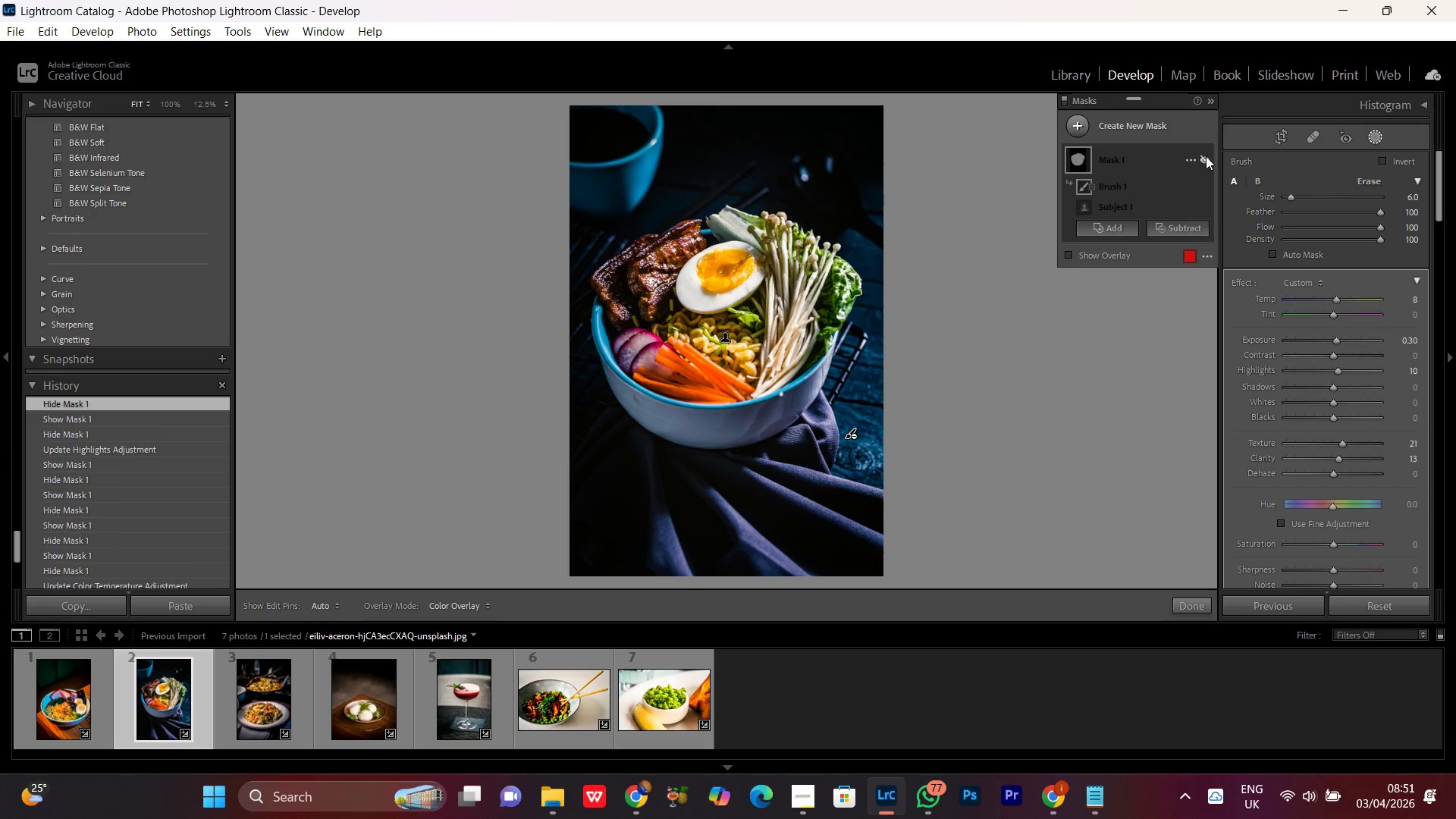 
triple_click([1206, 156])
 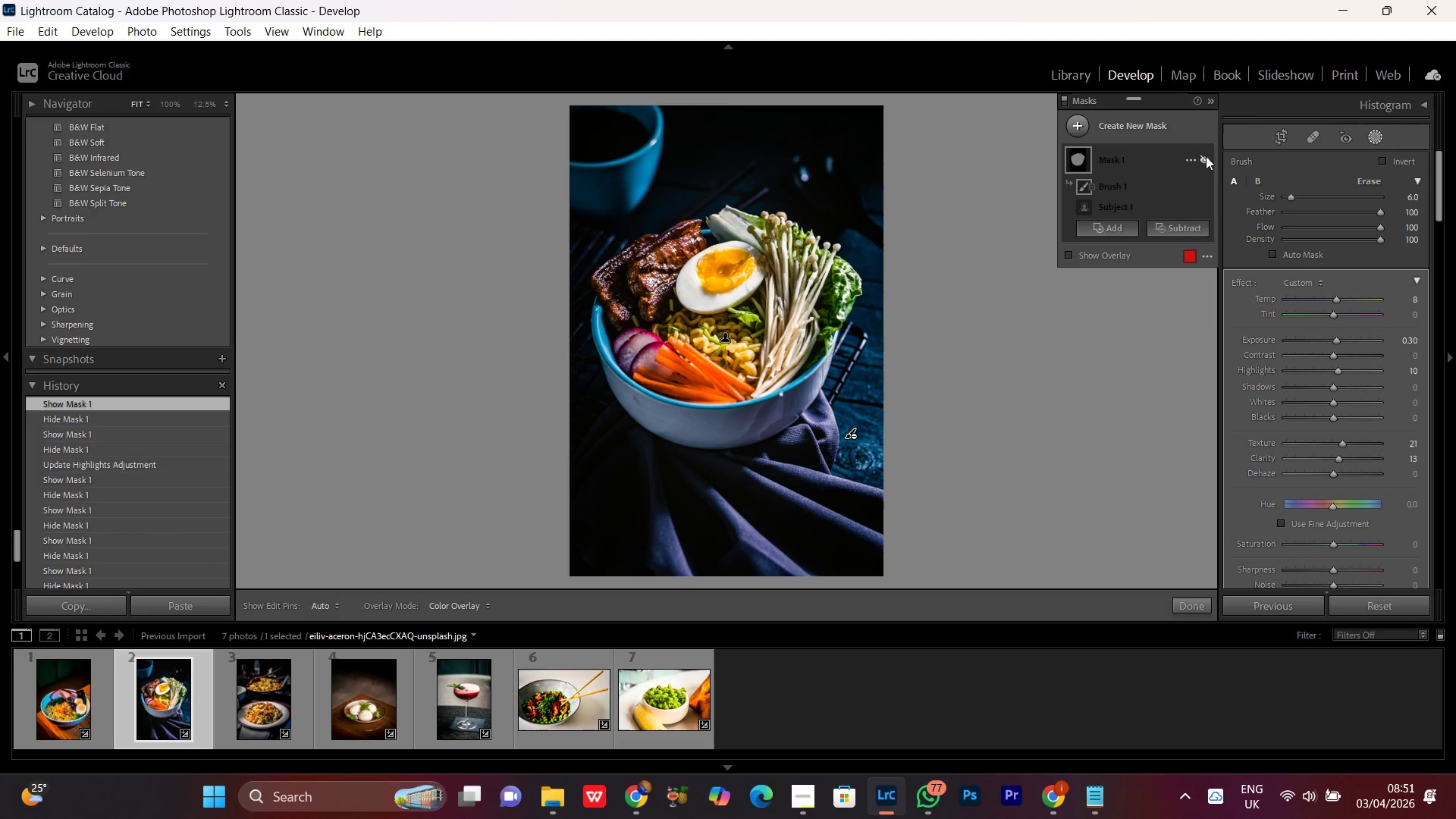 
double_click([1206, 156])
 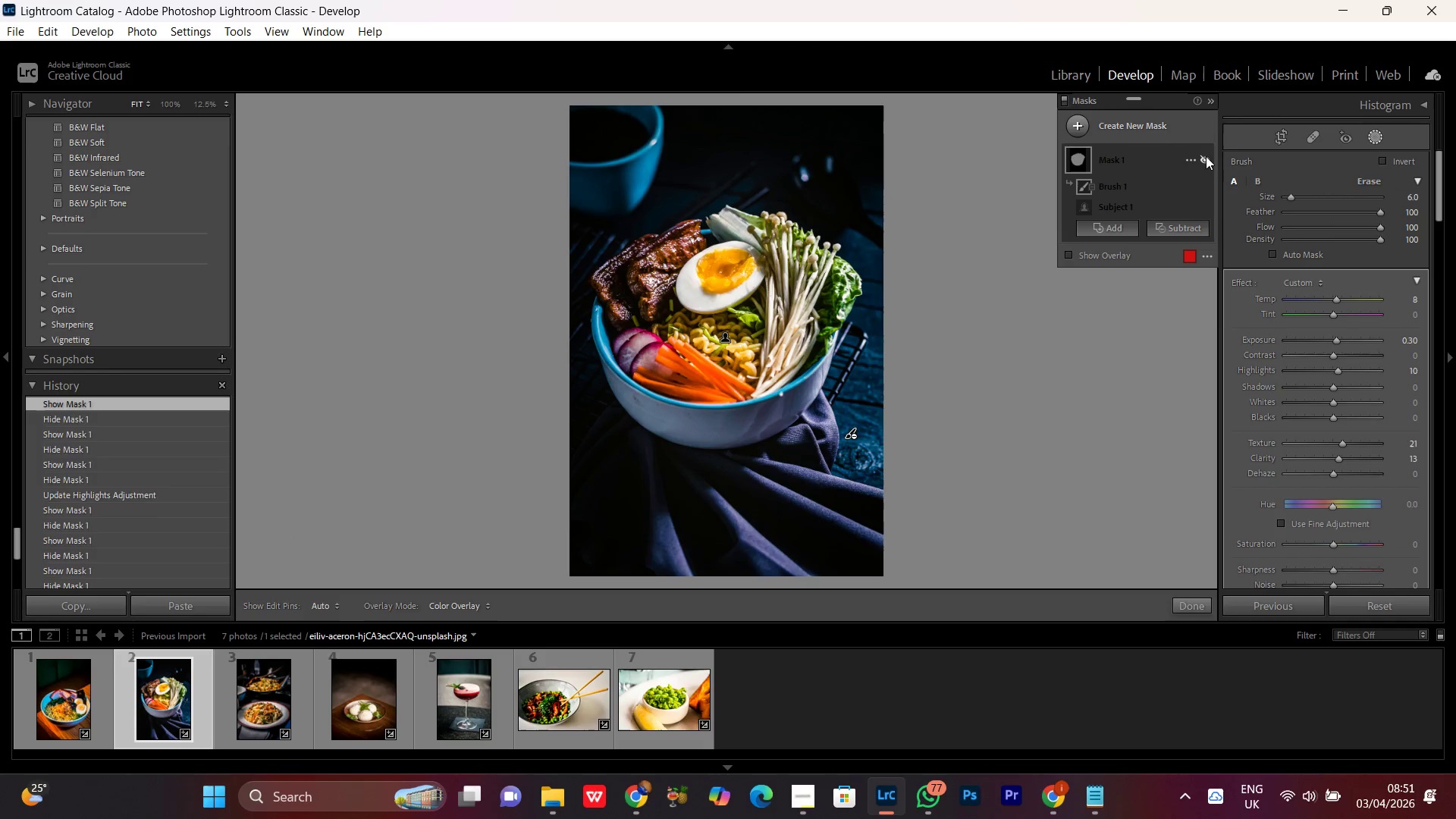 
double_click([1206, 156])
 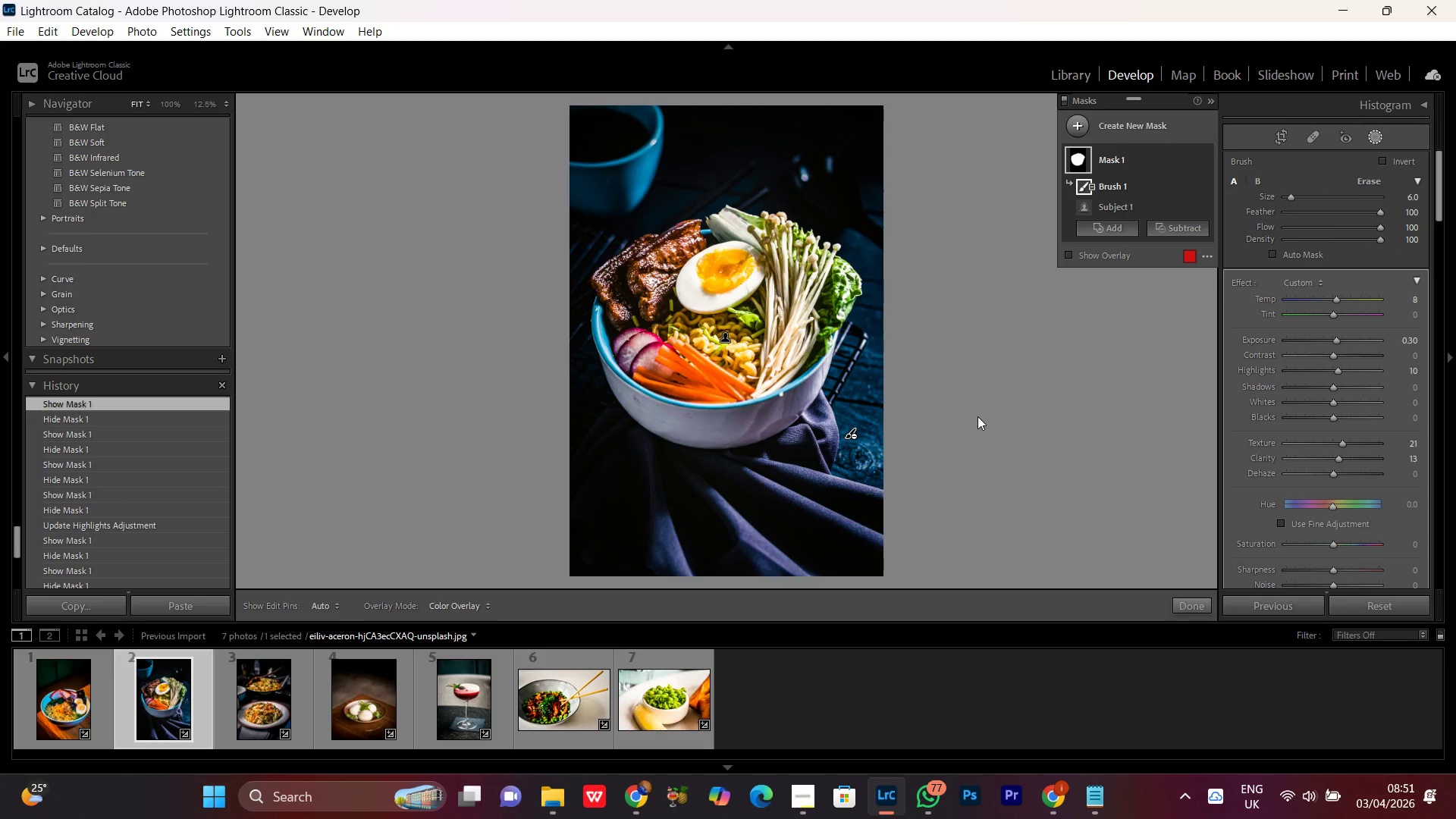 
key(Control+Equal)
 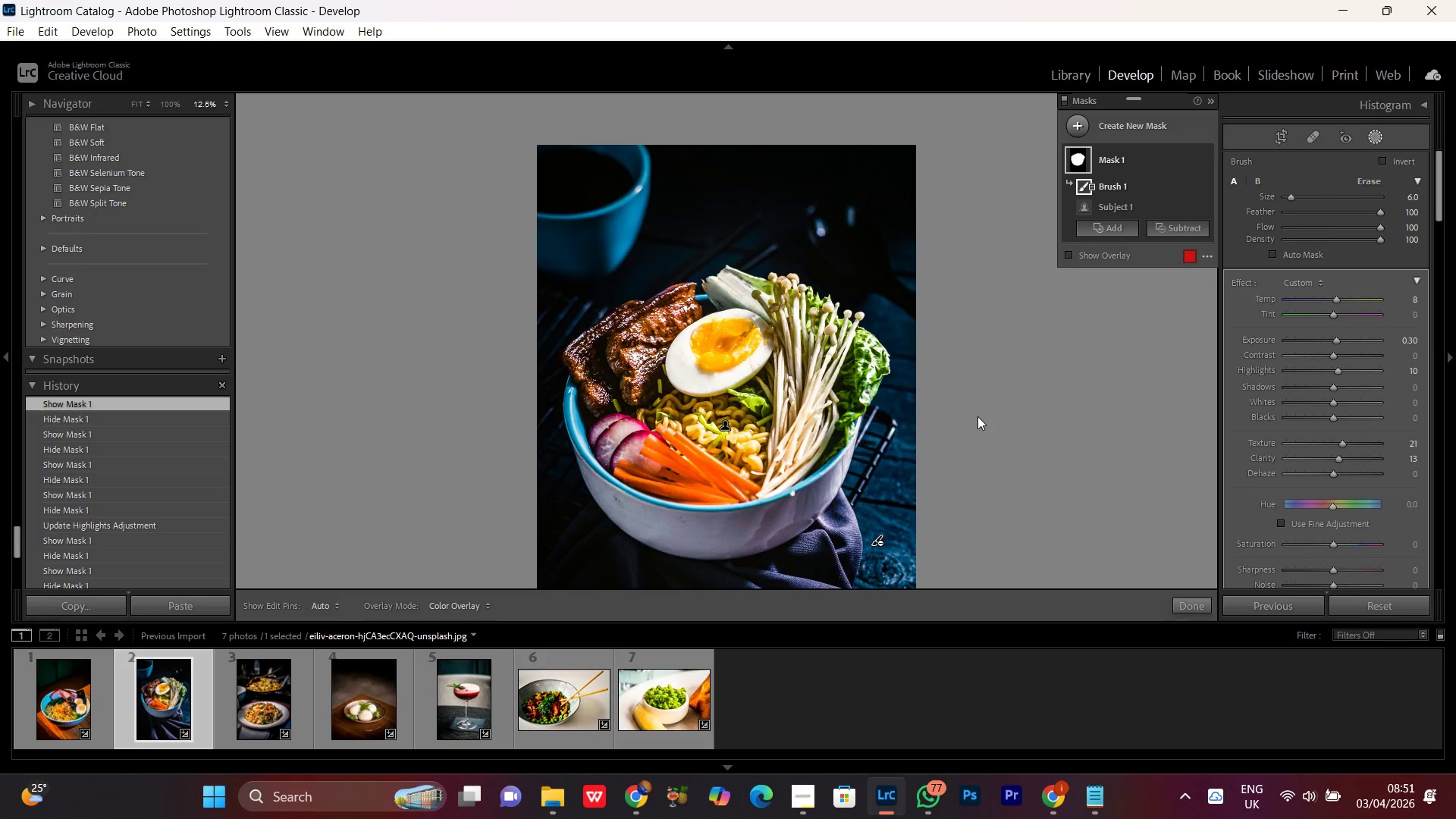 
key(Control+Equal)
 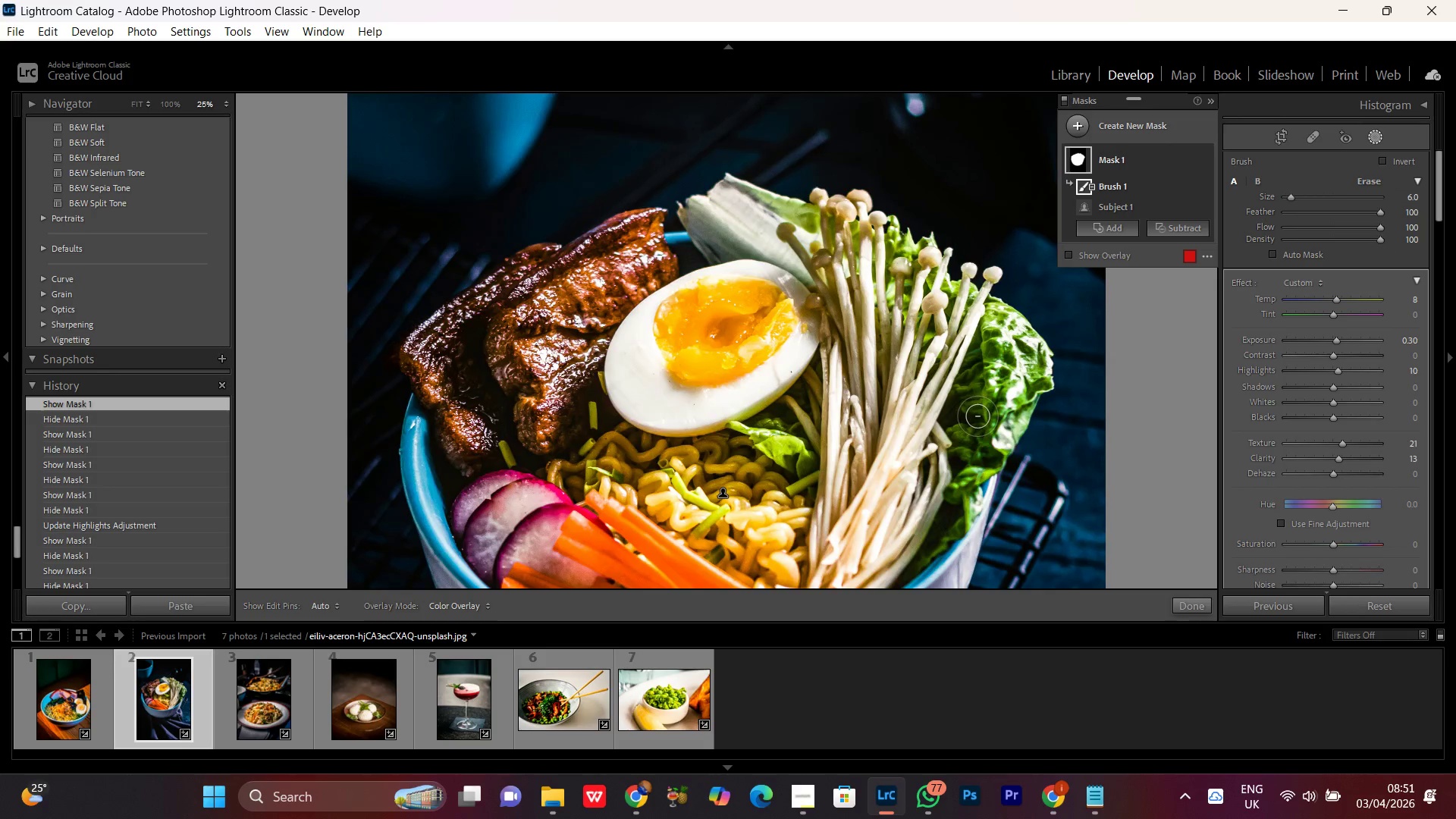 
key(Control+Minus)
 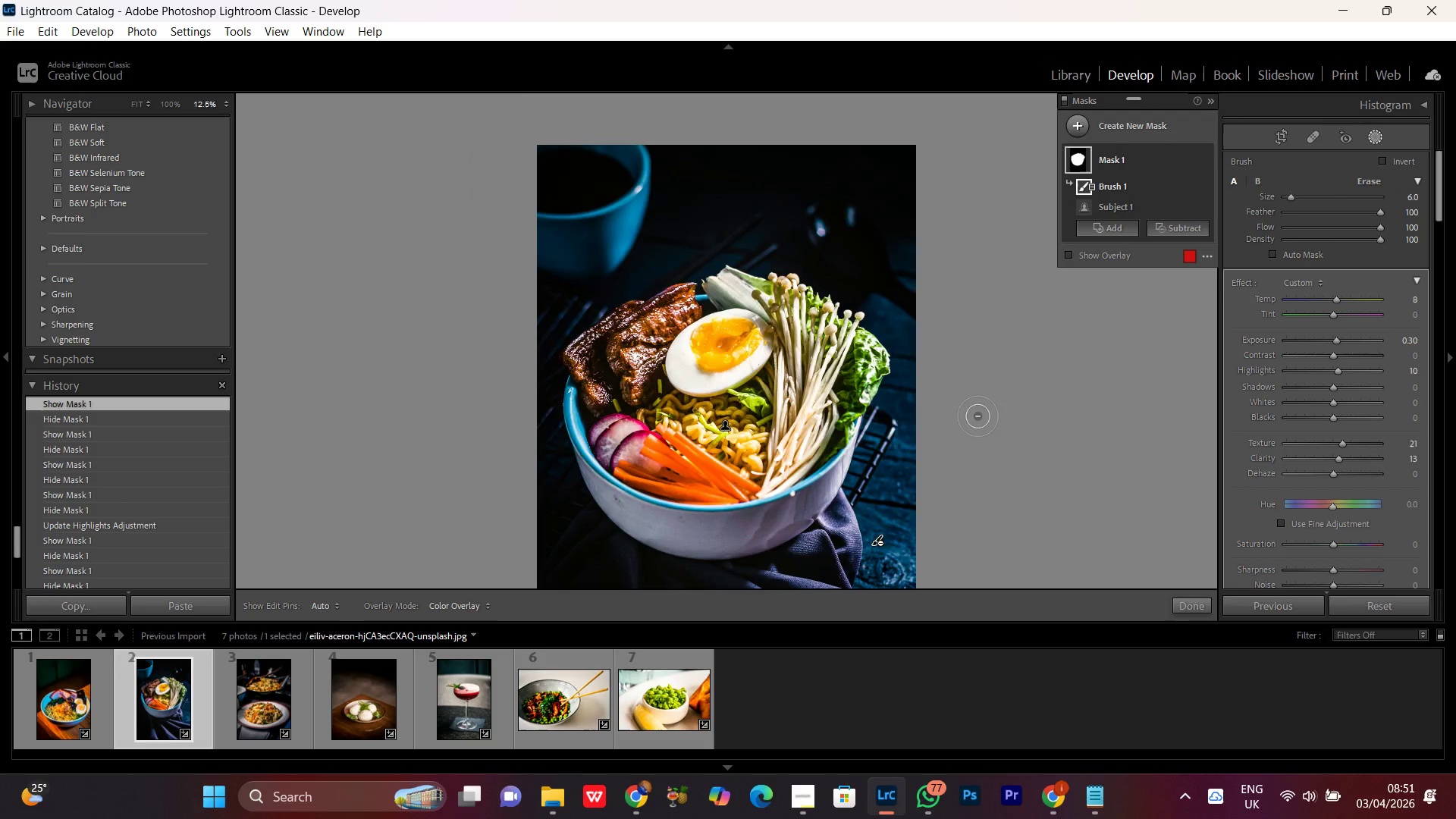 
key(Control+Minus)
 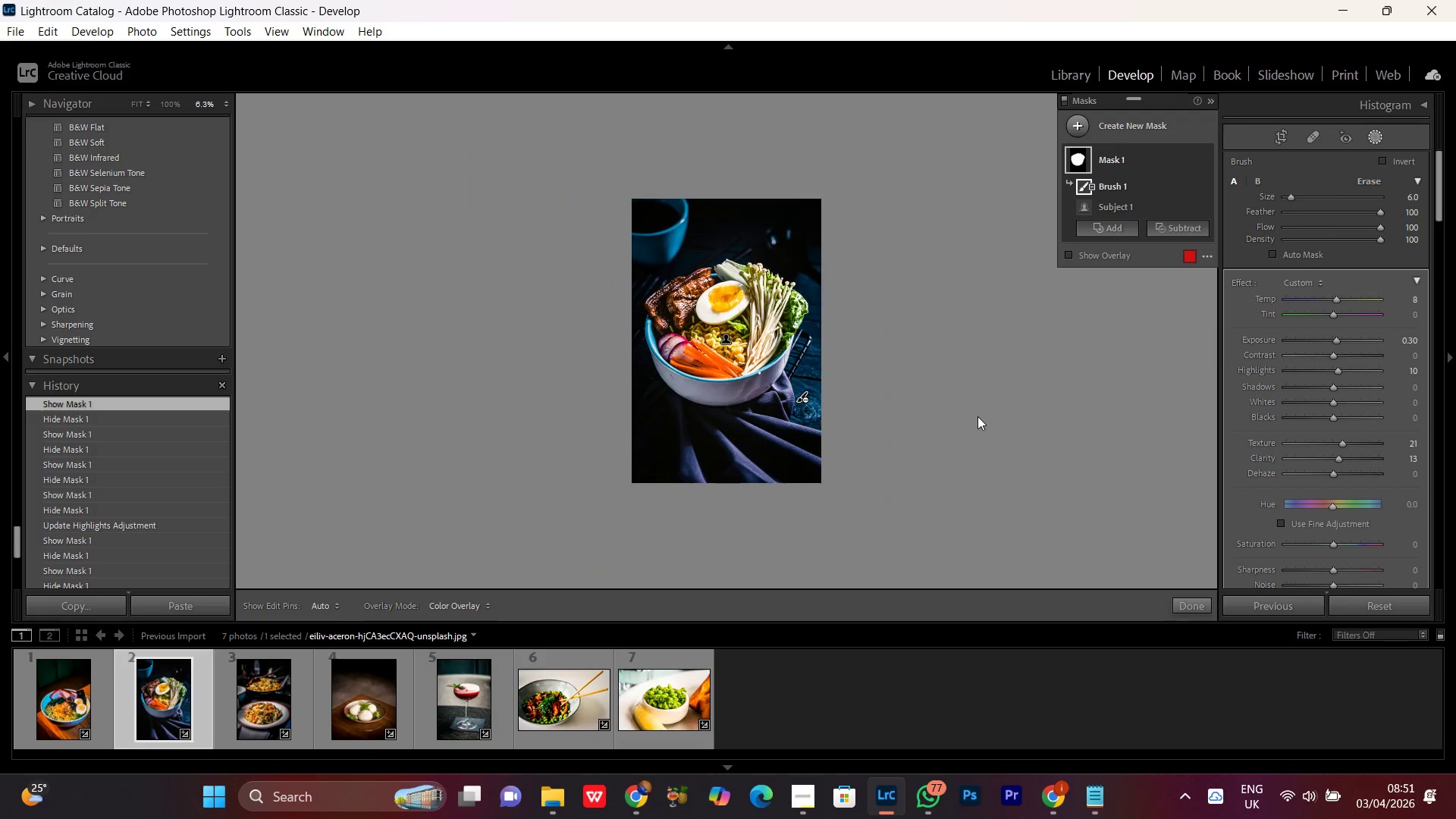 
key(Control+Equal)
 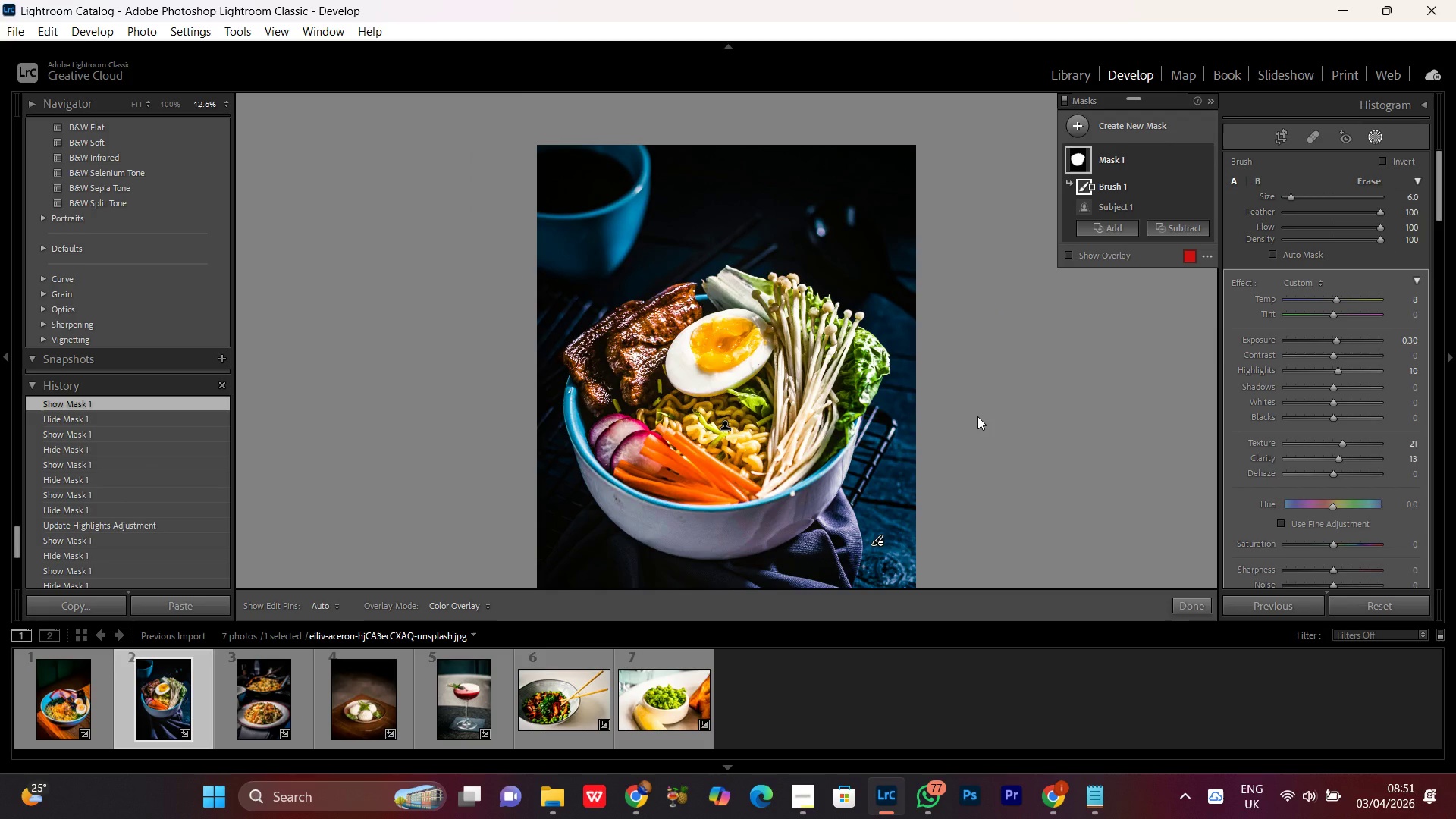 
key(Control+Minus)
 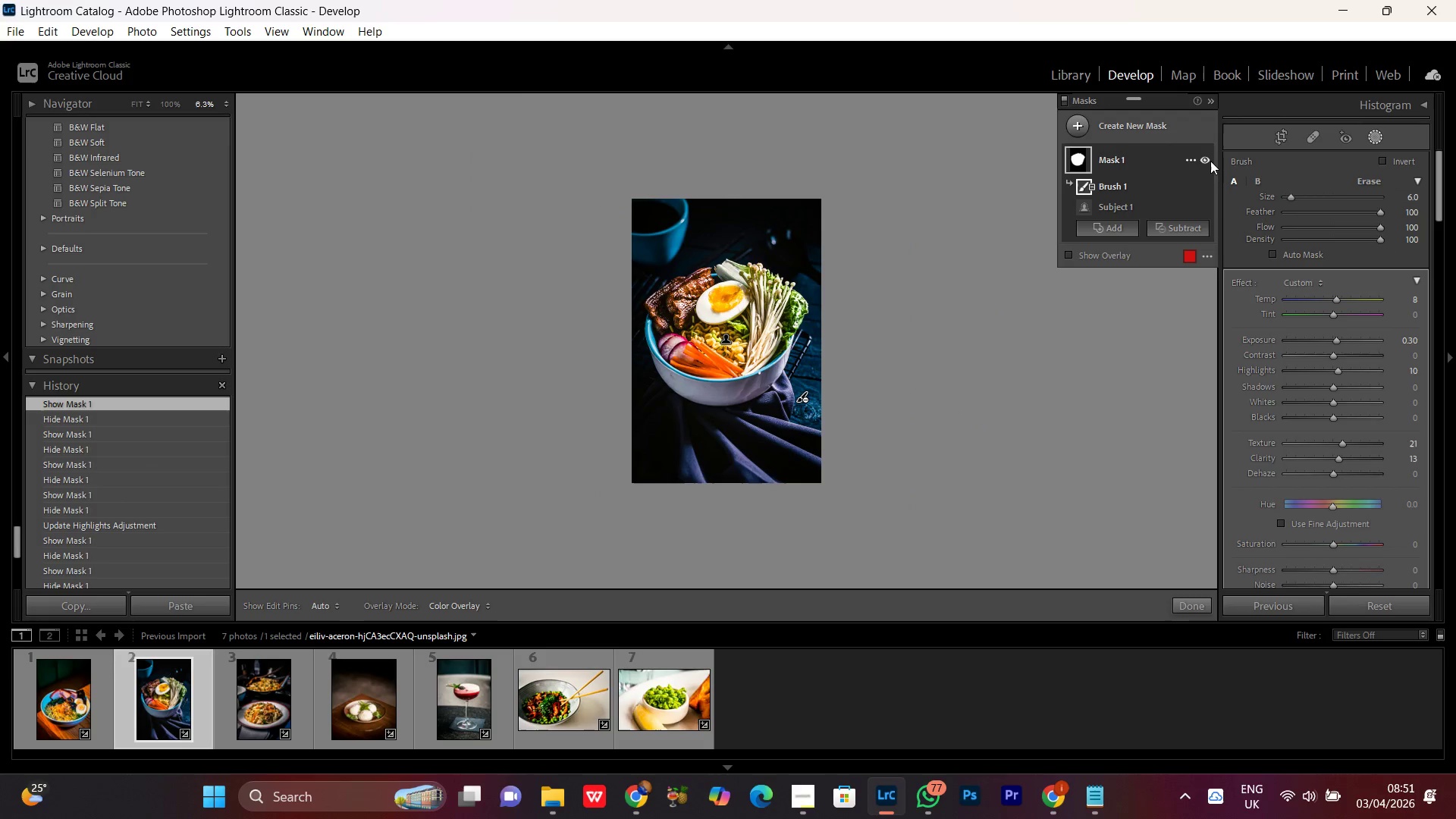 
double_click([1203, 159])
 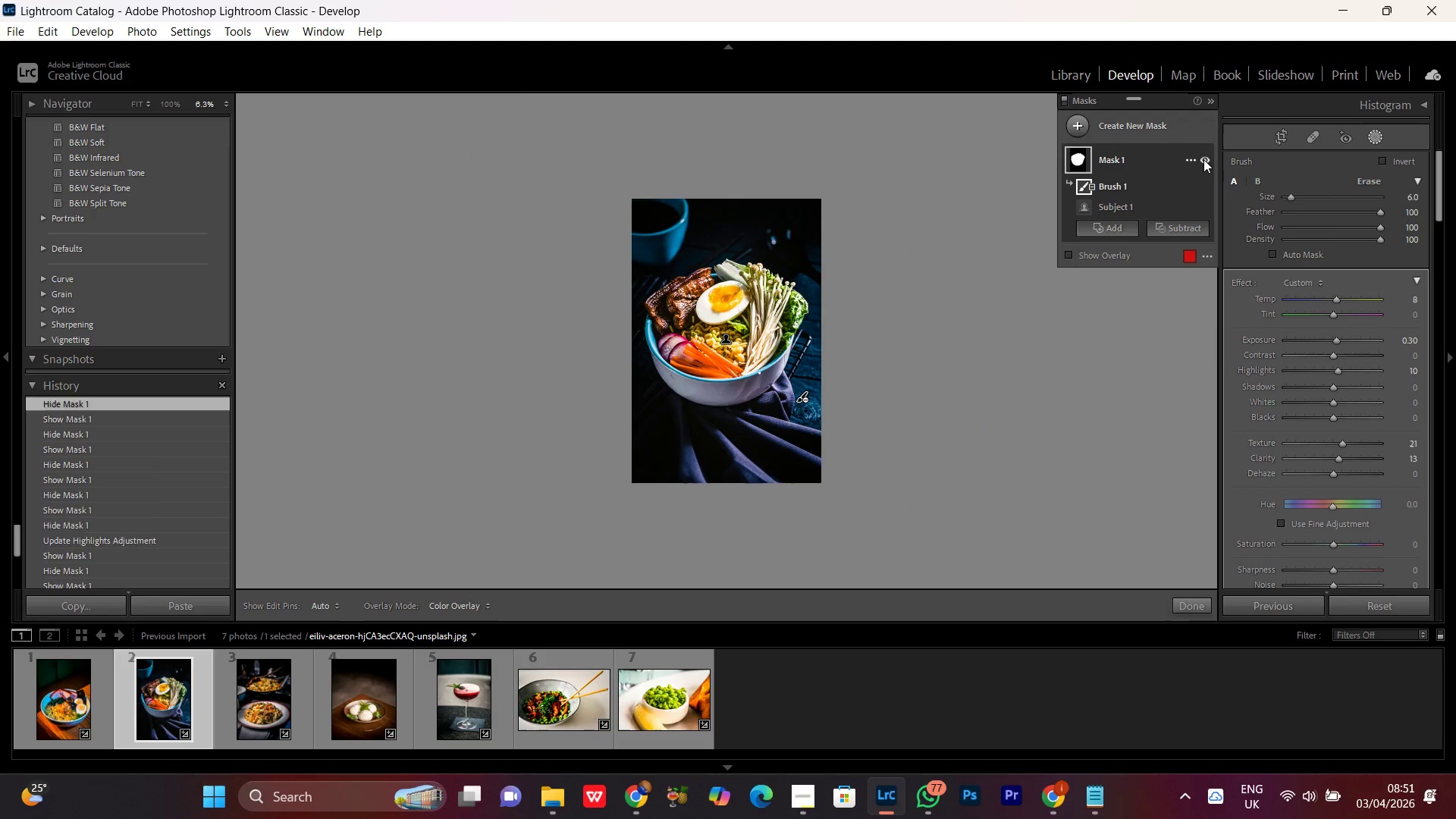 
triple_click([1203, 159])
 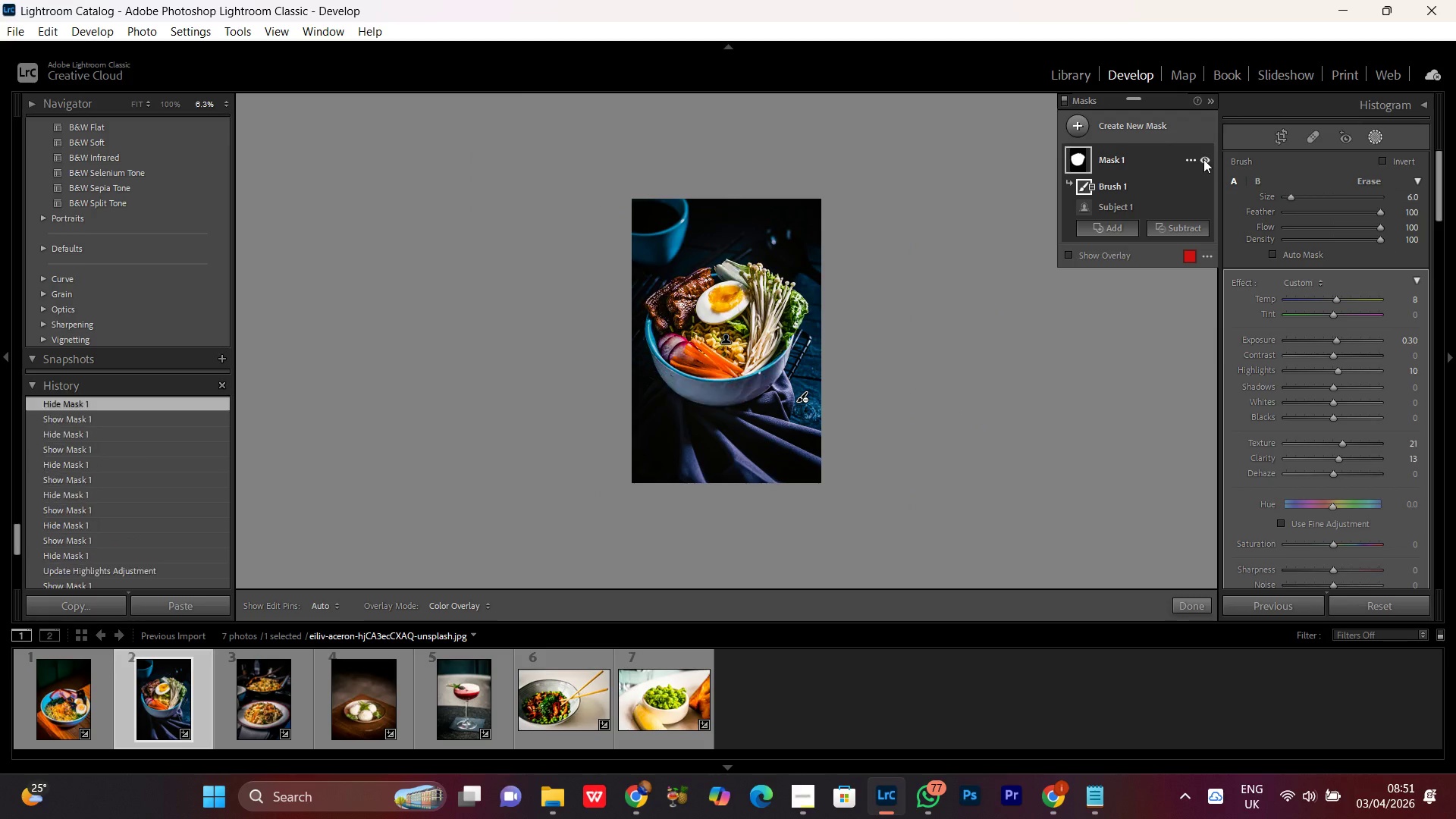 
triple_click([1203, 159])
 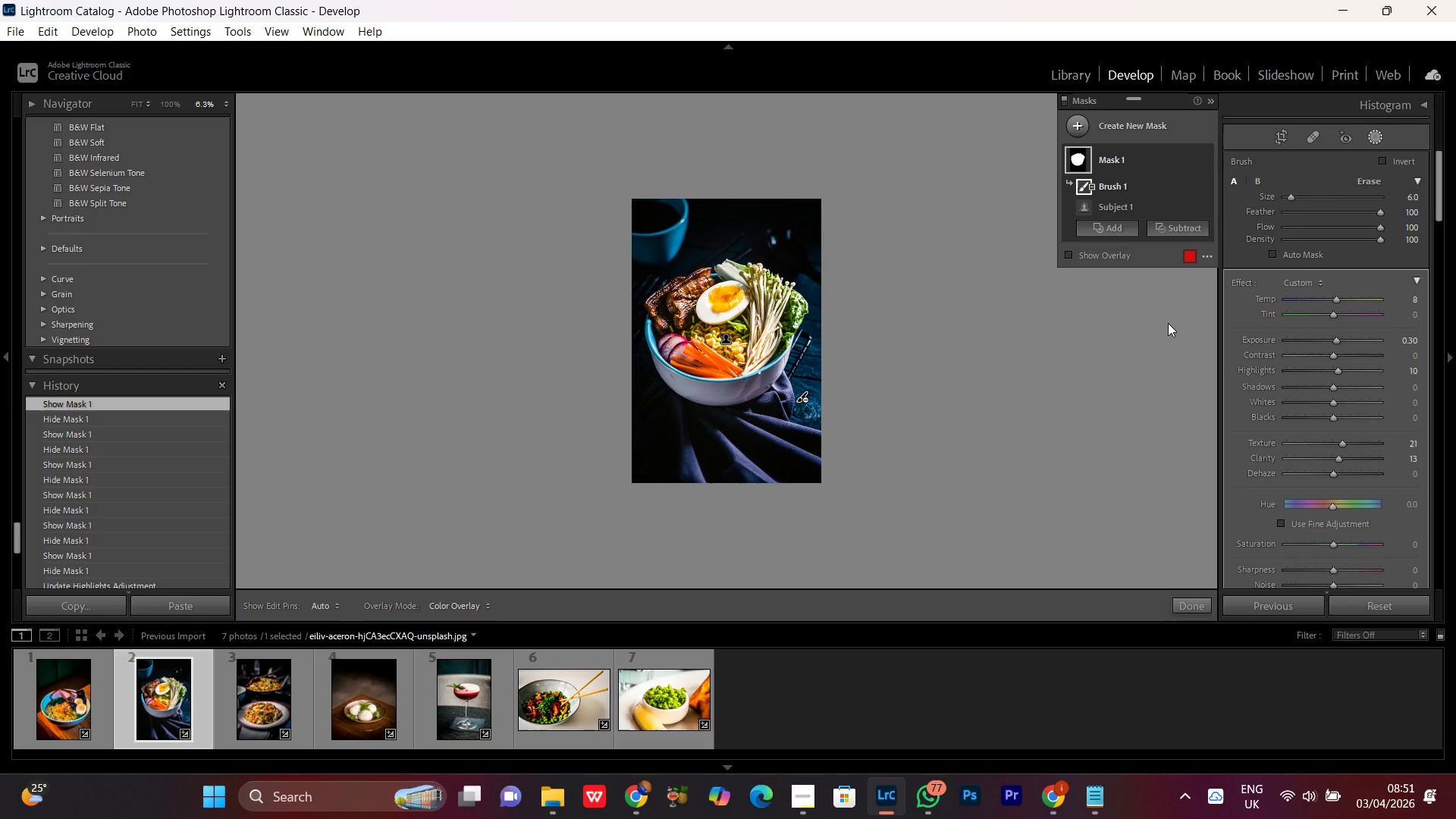 
key(Control+Equal)
 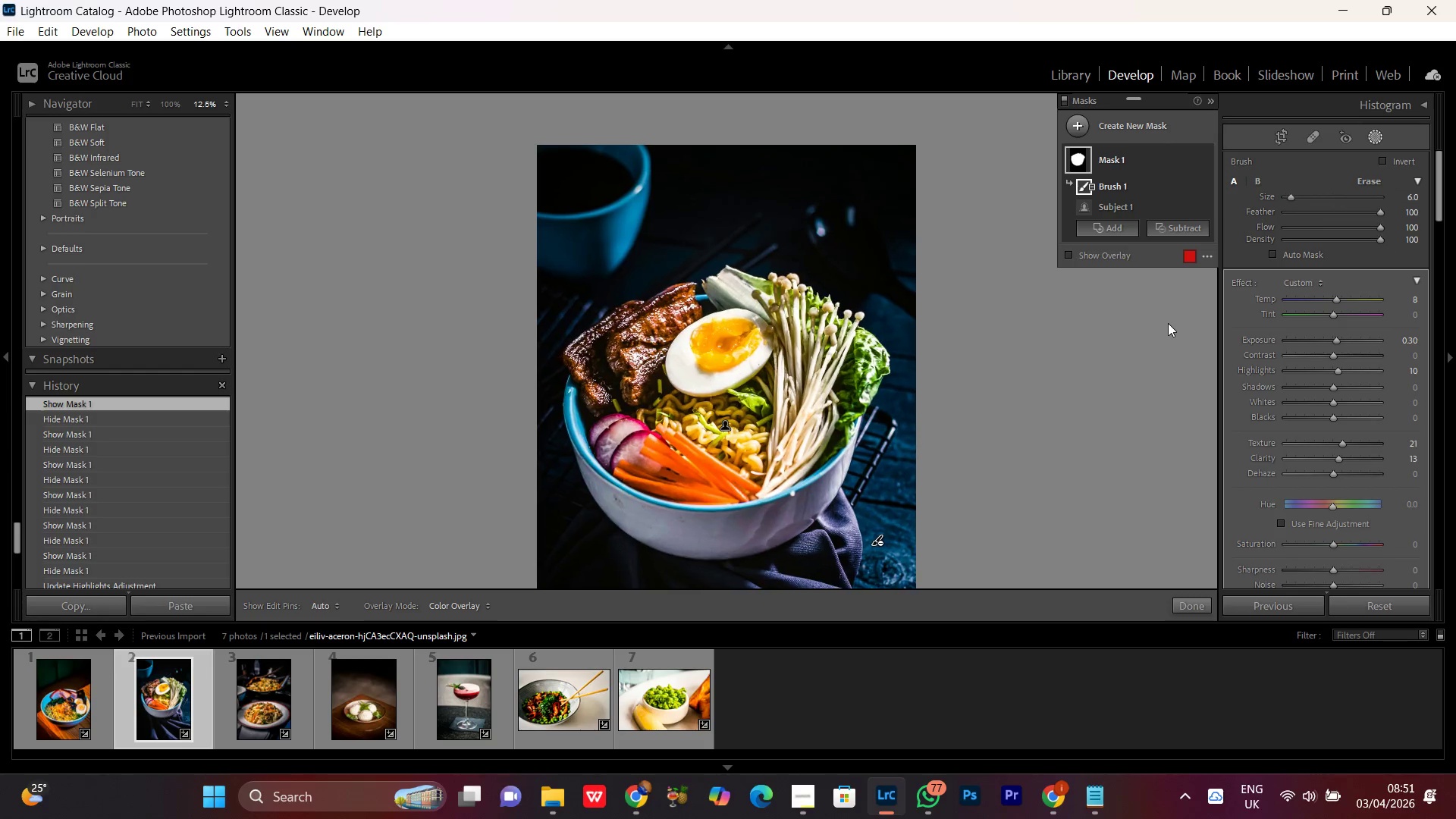 
key(Control+Minus)
 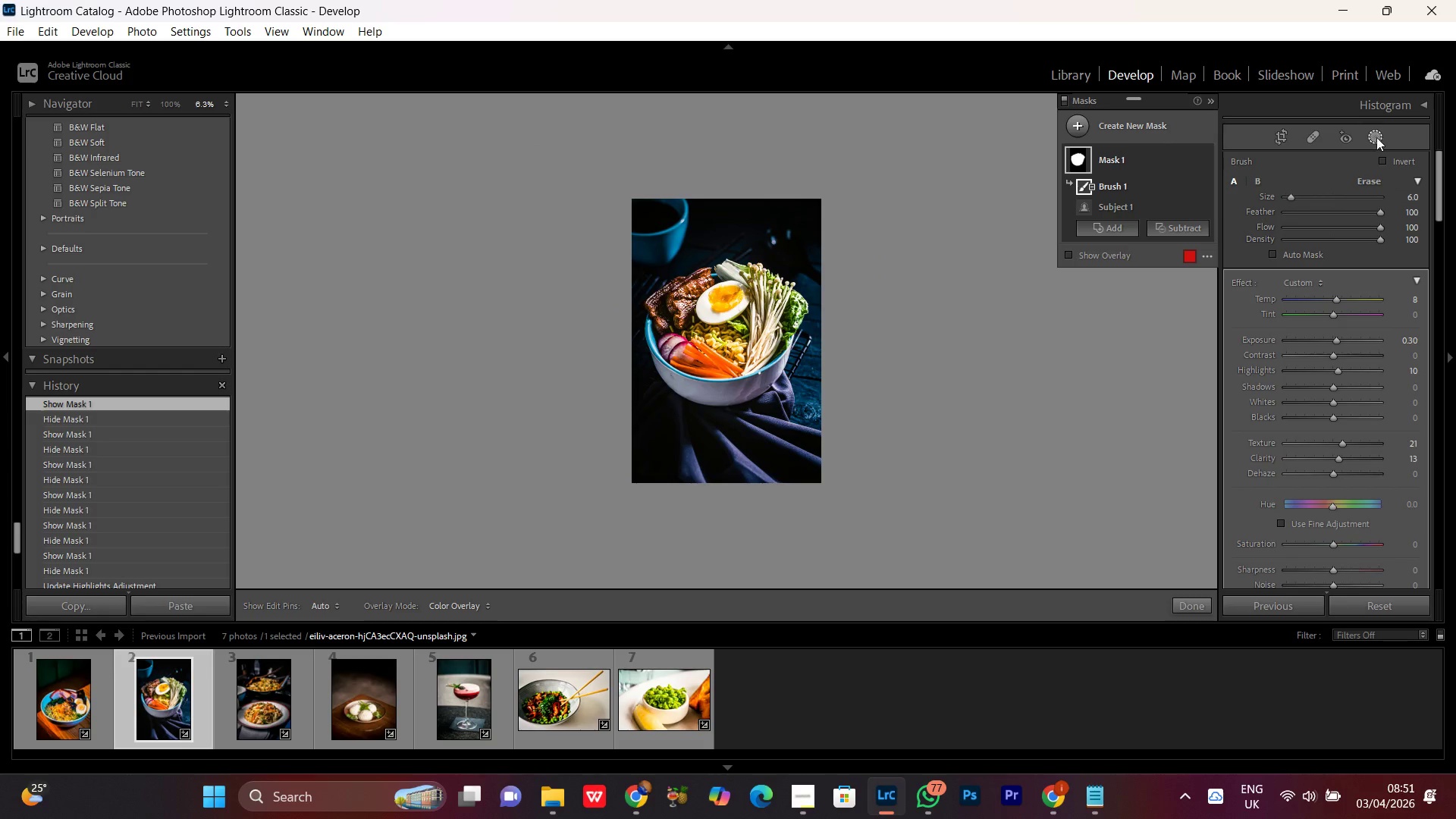 
left_click([1131, 124])
 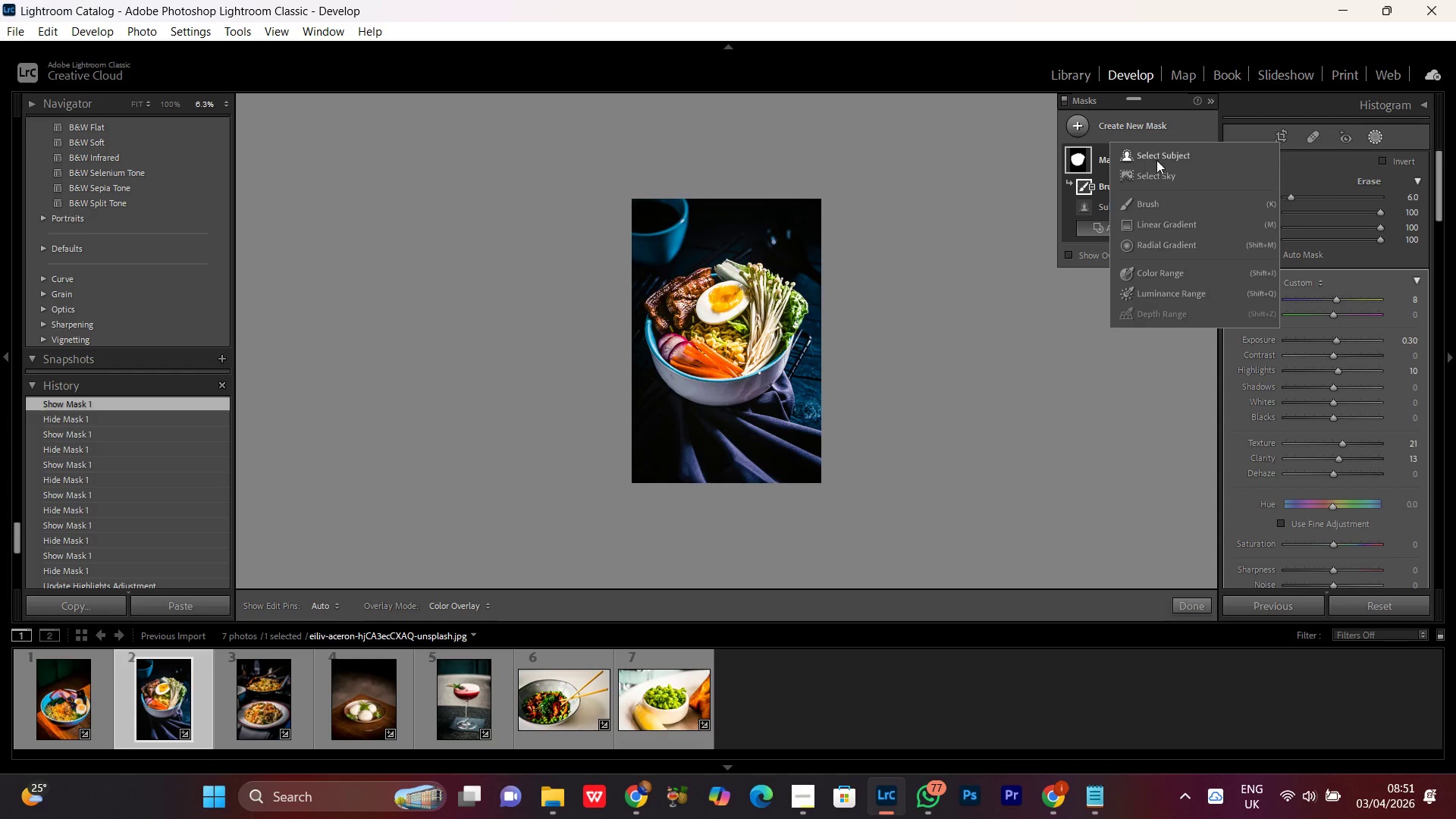 
left_click([1150, 152])
 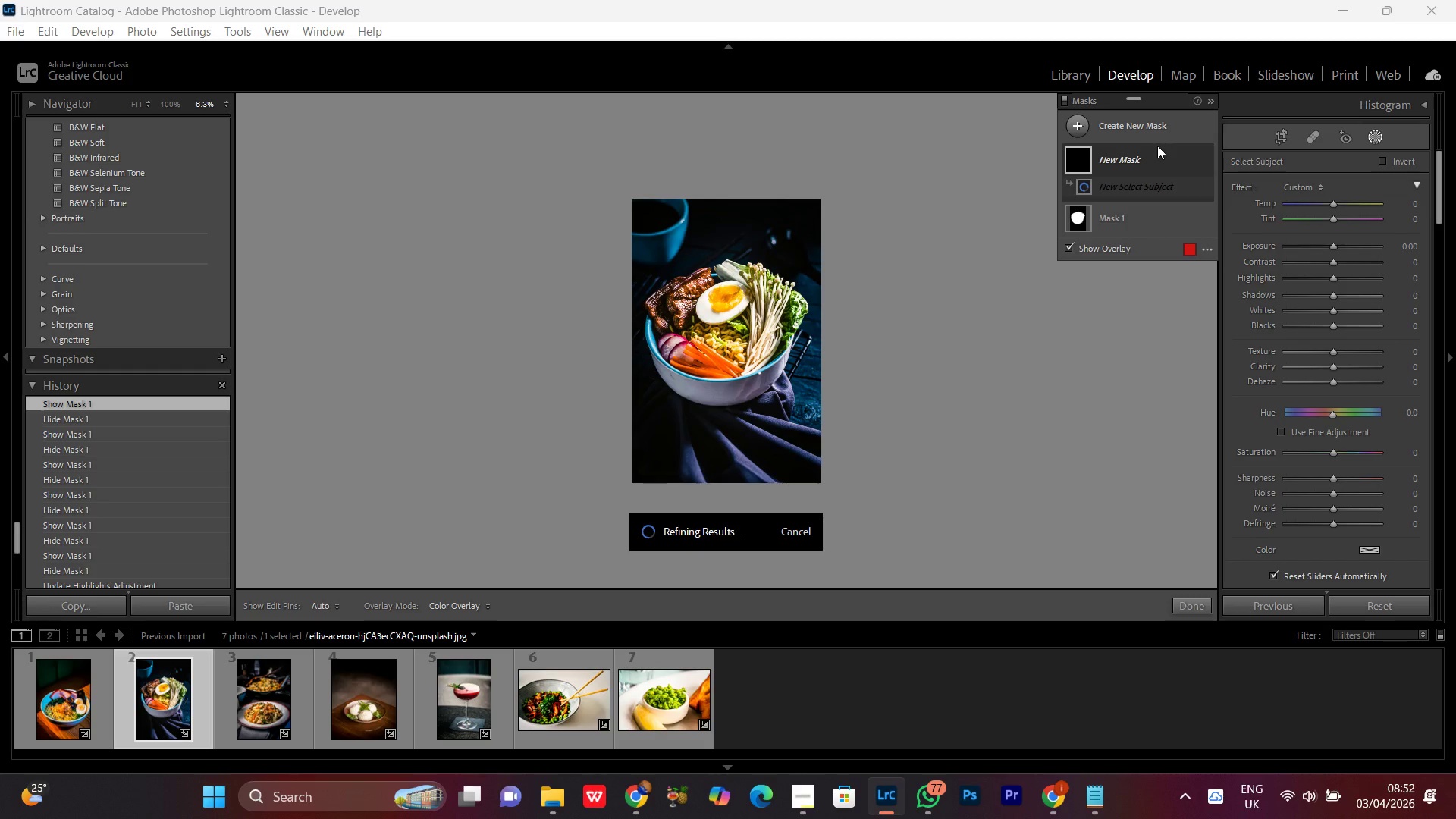 
wait(13.23)
 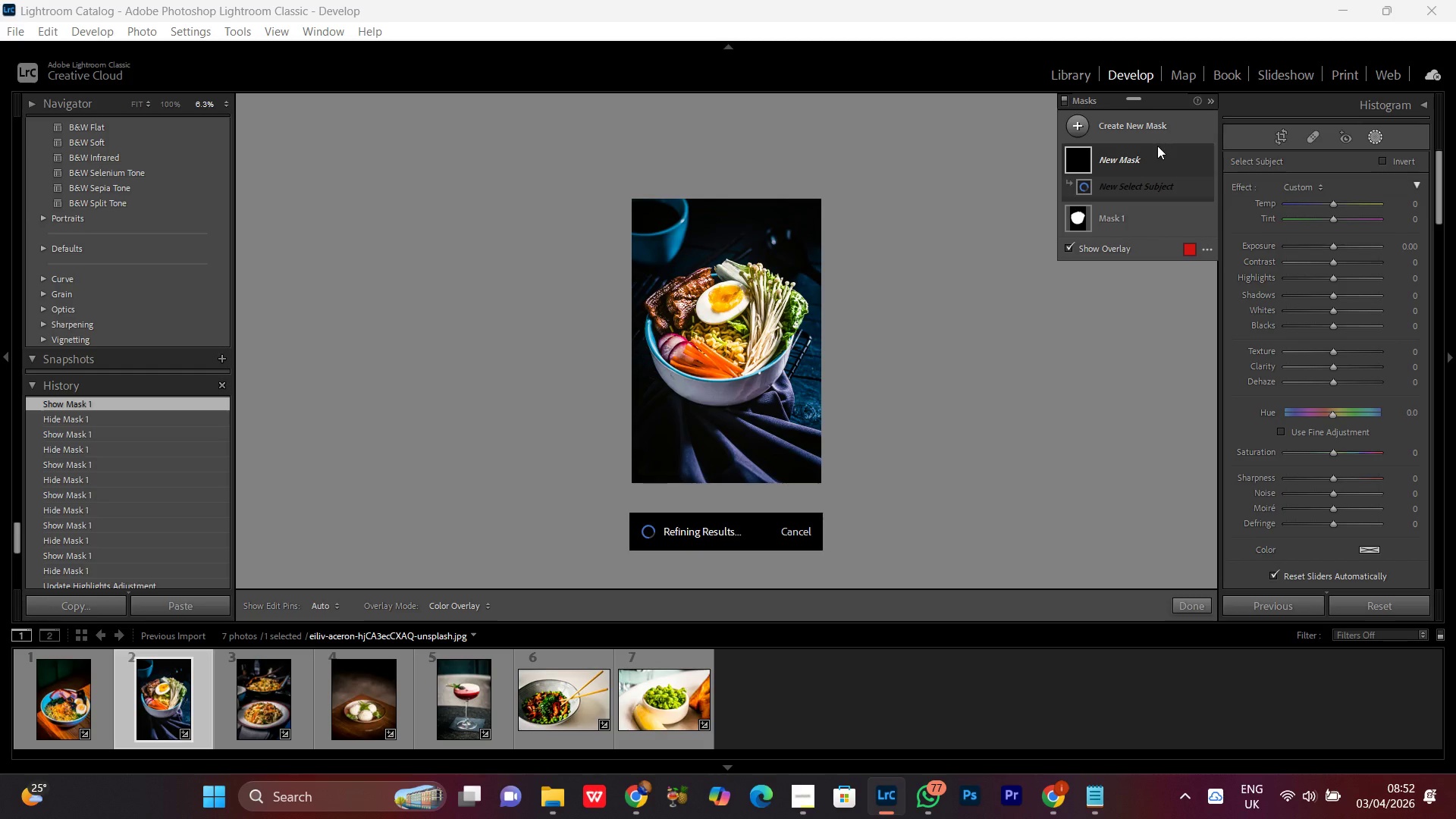 
left_click([1382, 157])
 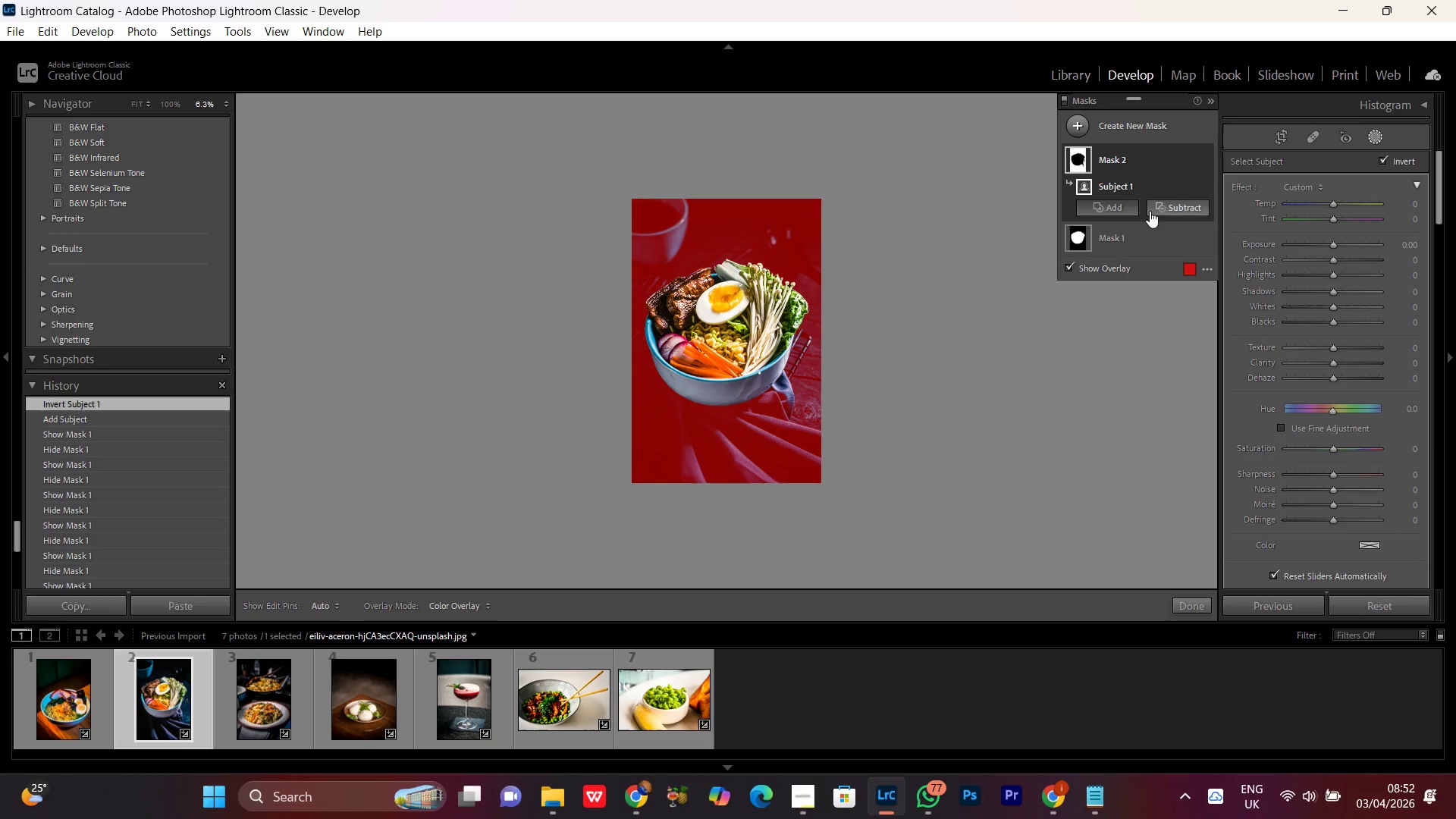 
left_click([1090, 205])
 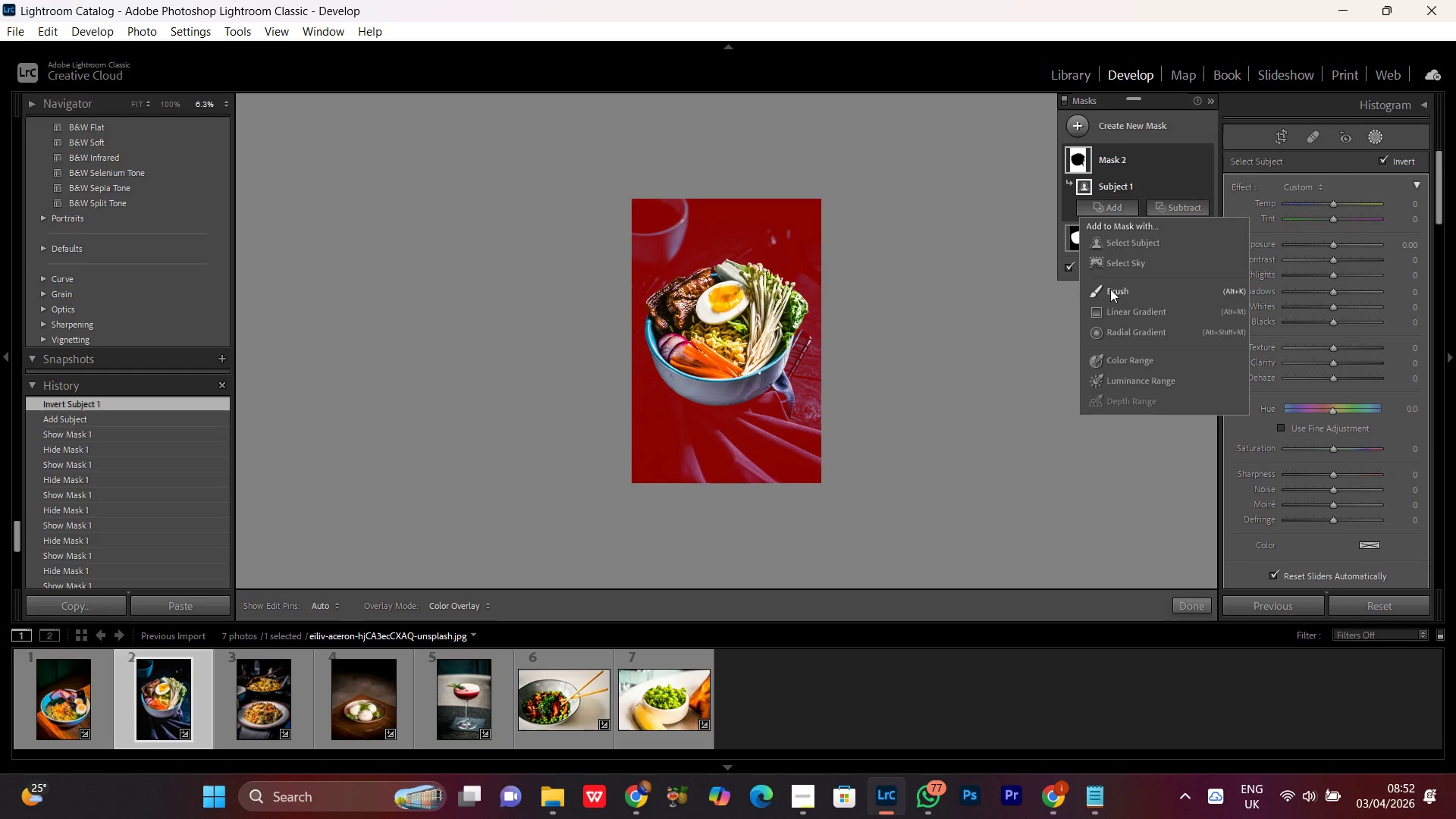 
left_click([1110, 289])
 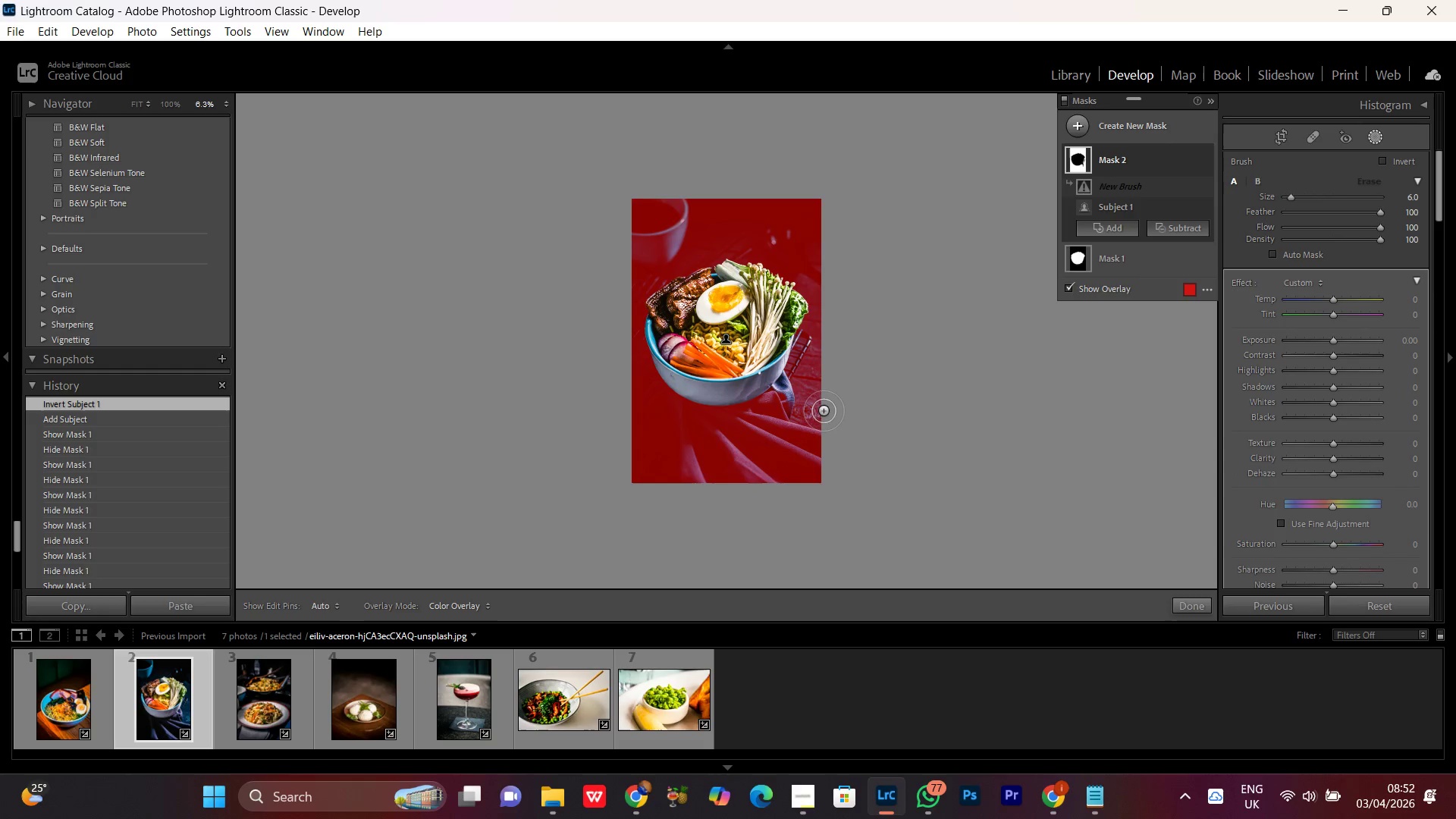 
left_click_drag(start_coordinate=[793, 429], to_coordinate=[796, 378])
 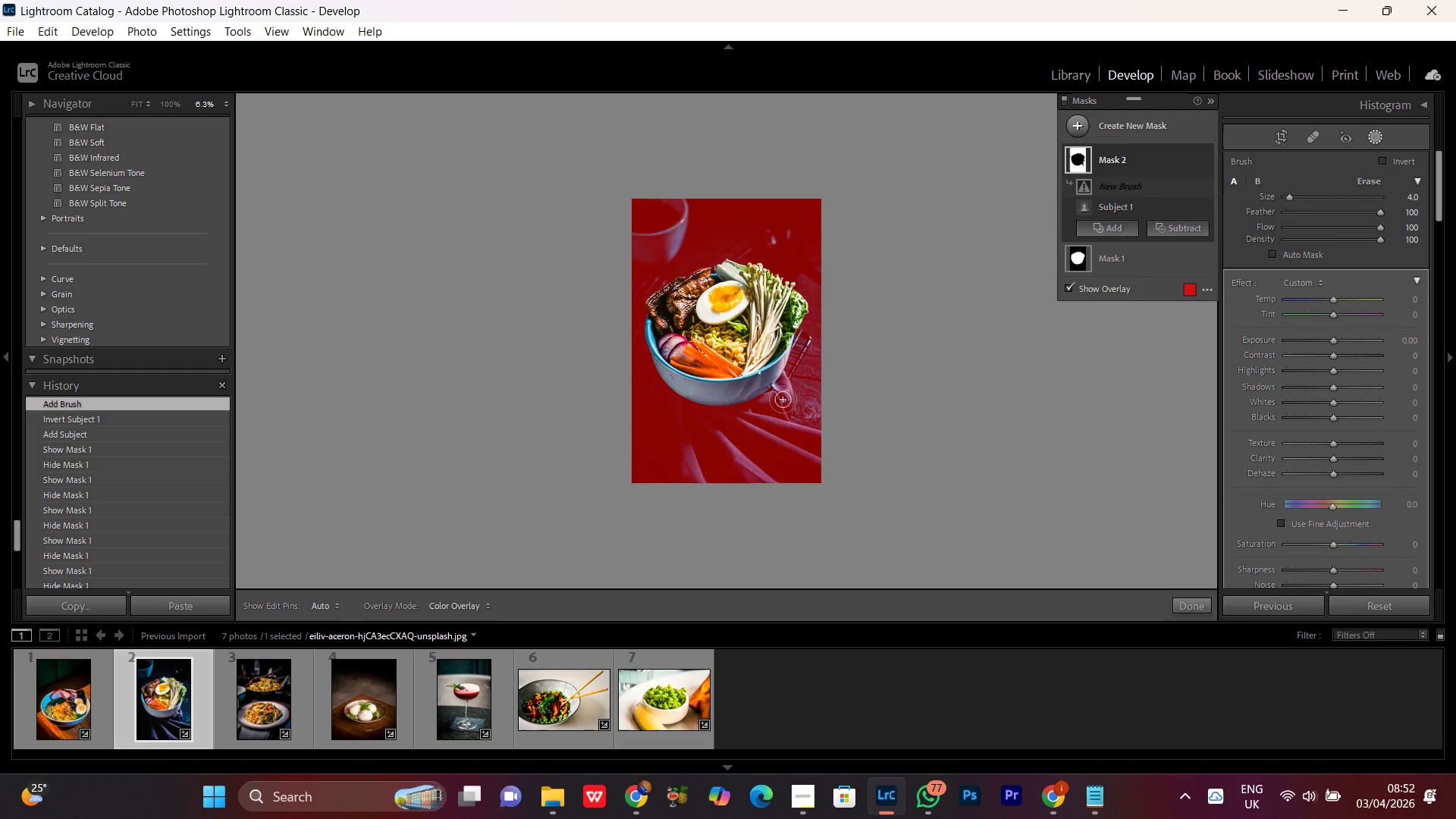 
scroll: coordinate [800, 422], scroll_direction: down, amount: 2.0
 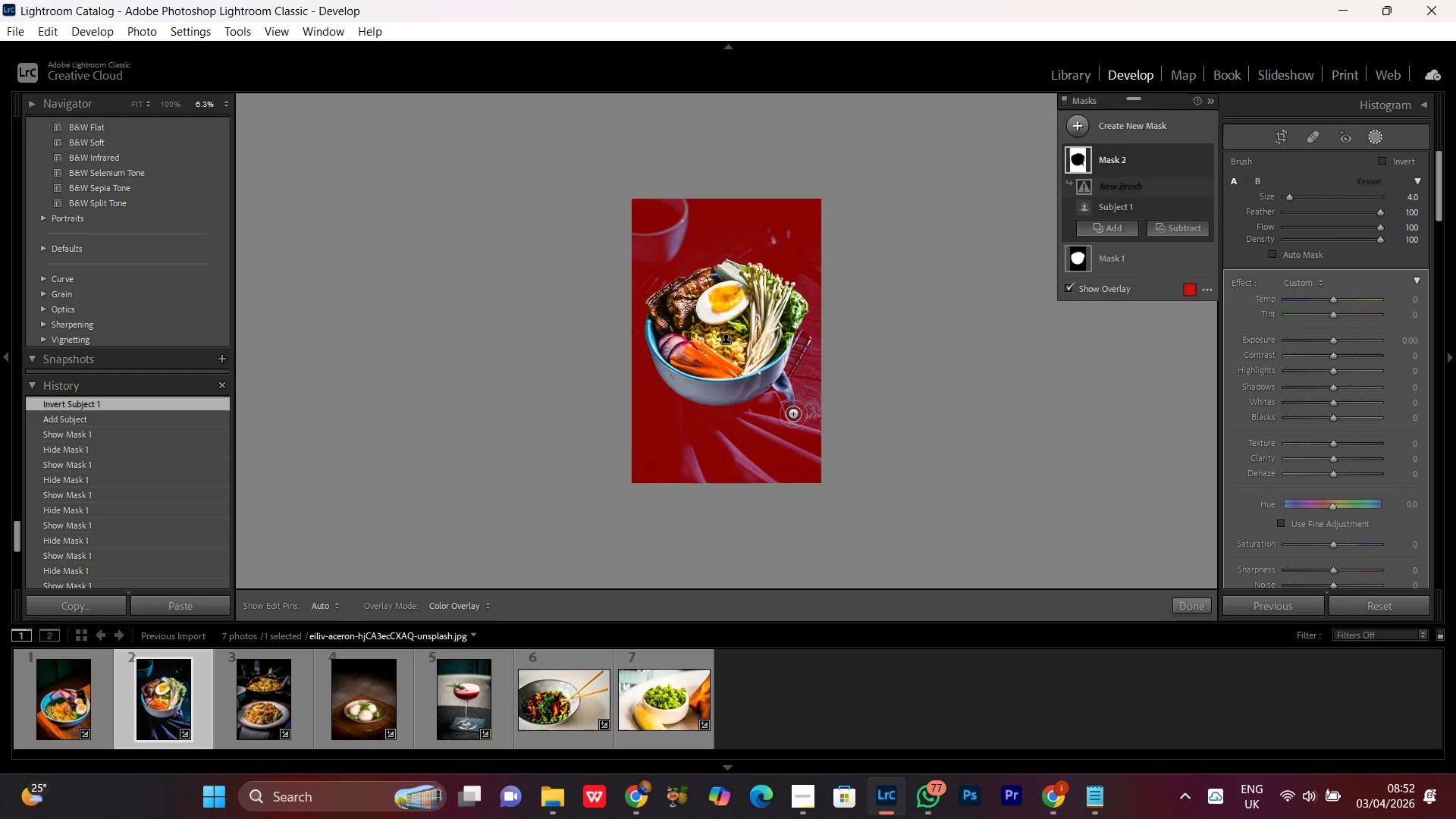 
left_click_drag(start_coordinate=[783, 401], to_coordinate=[848, 321])
 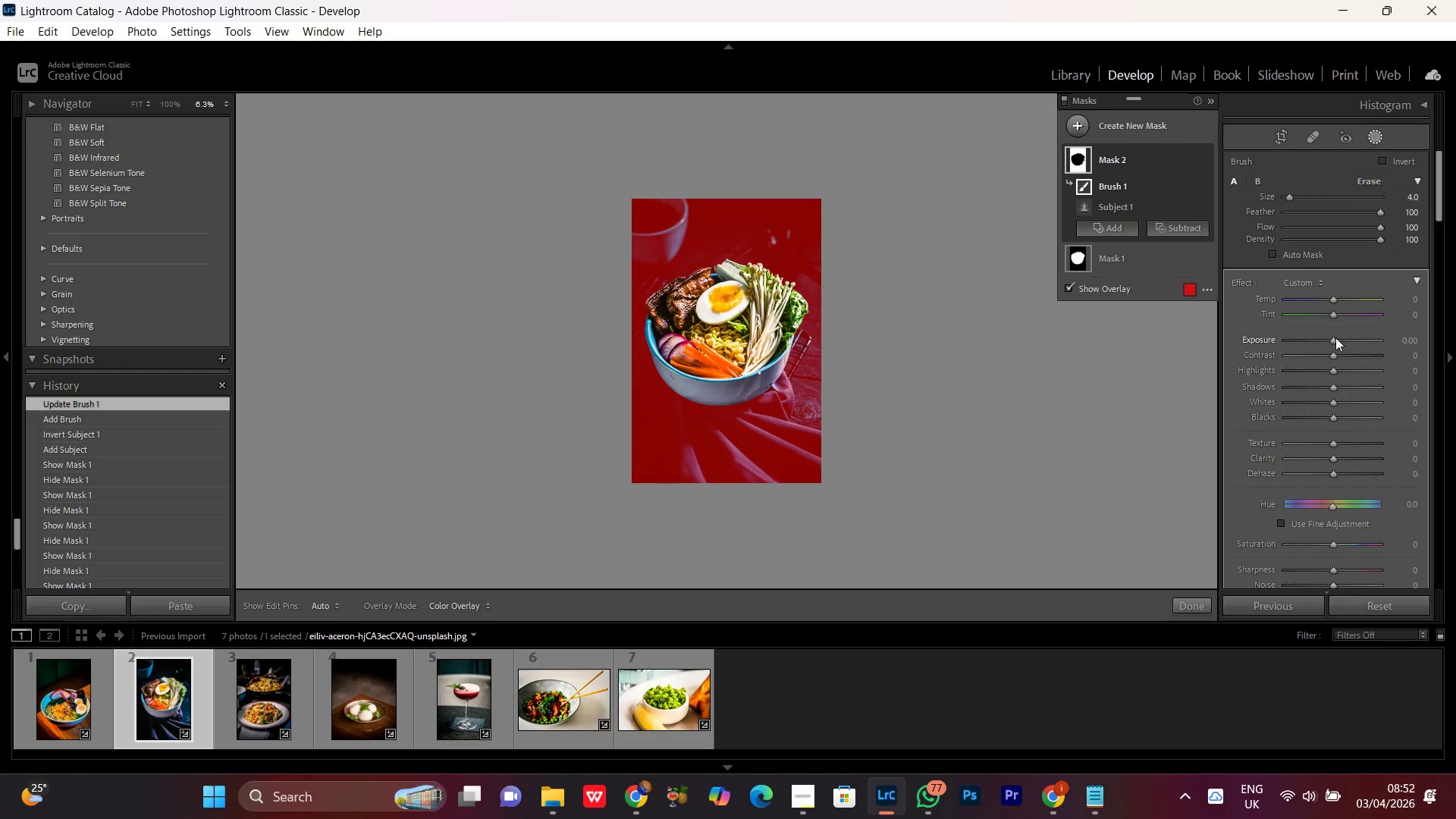 
wait(5.36)
 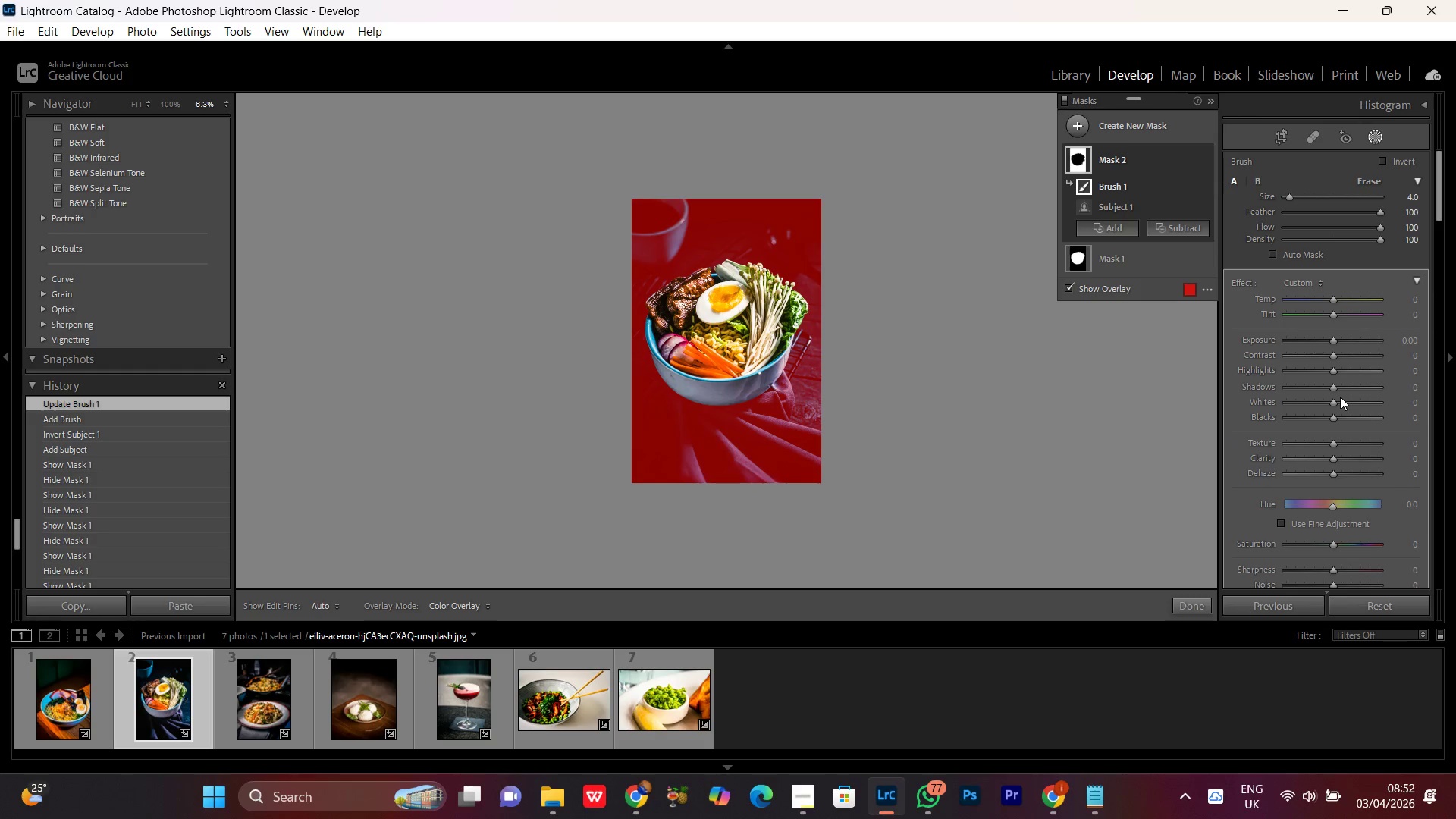 
left_click([1330, 340])
 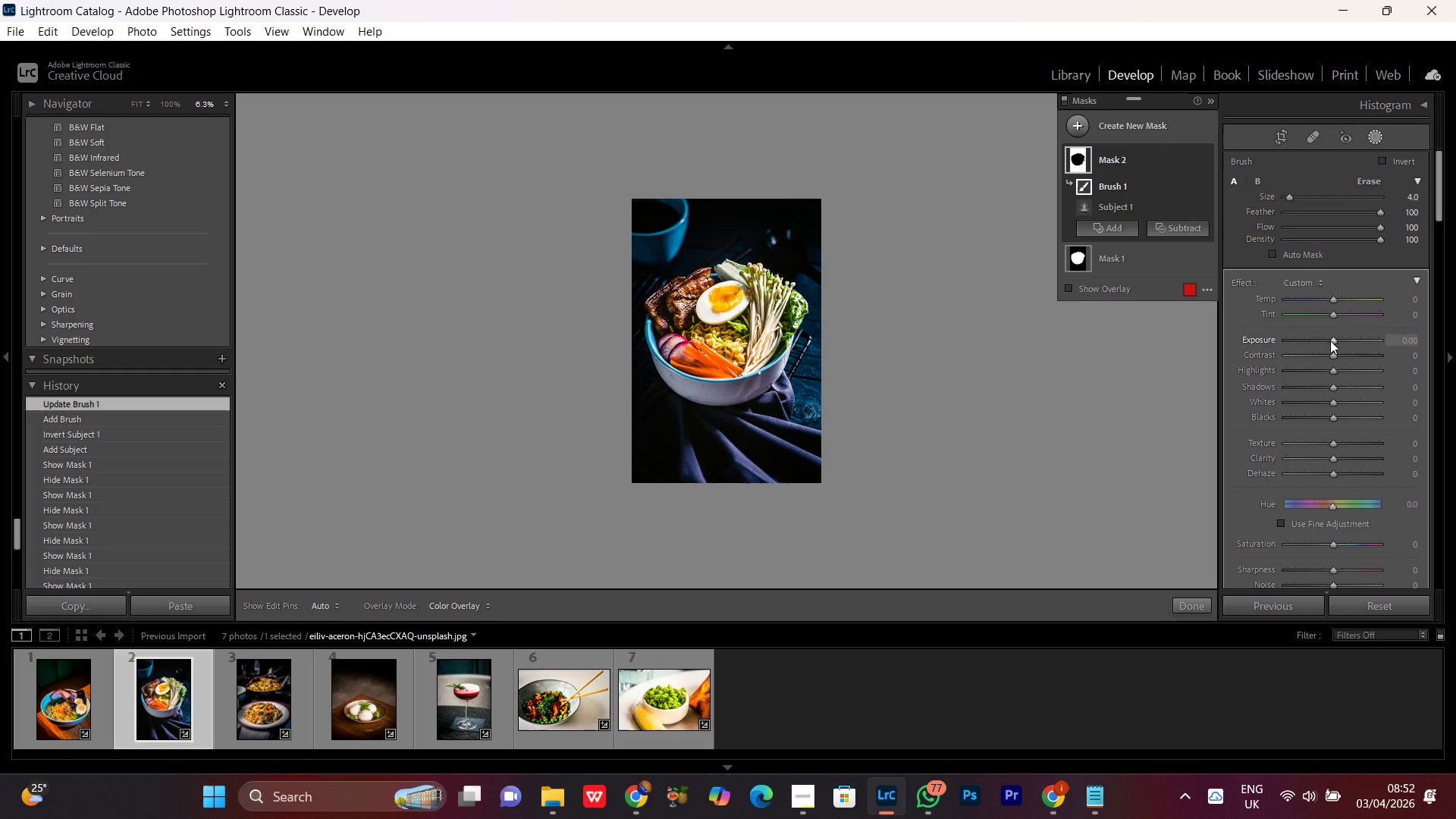 
scroll: coordinate [1330, 340], scroll_direction: down, amount: 2.0
 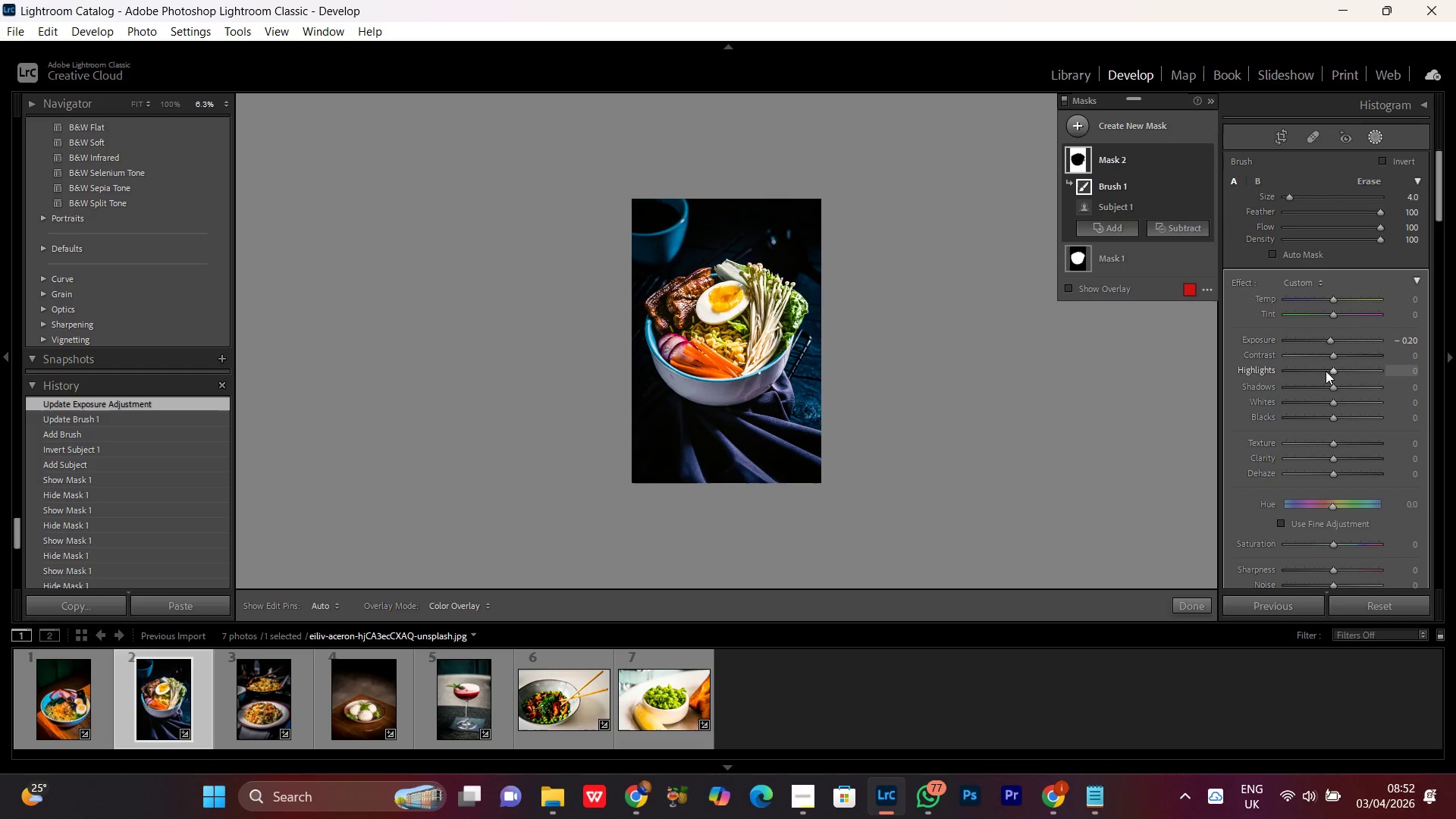 
wait(9.18)
 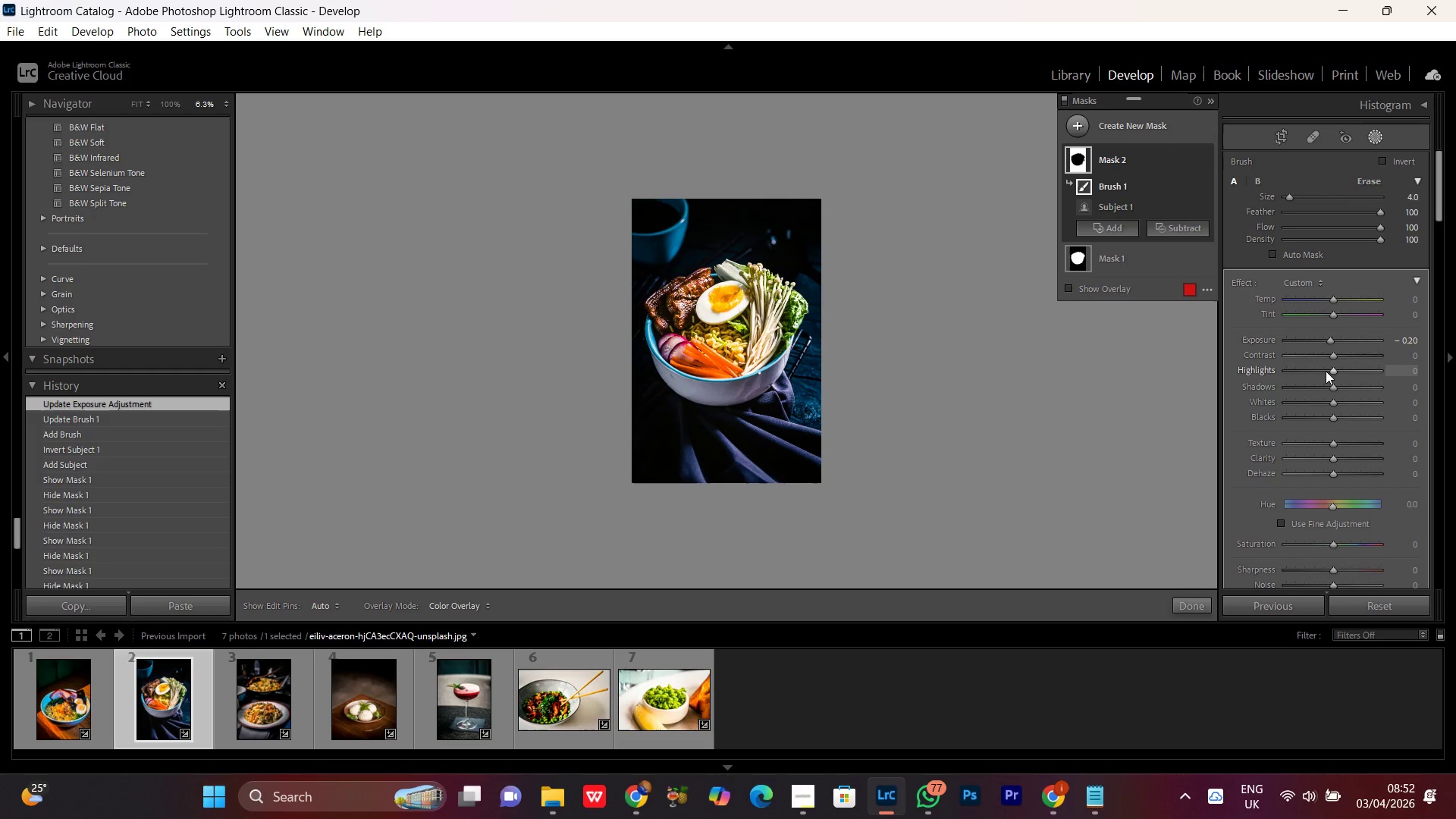 
left_click([1332, 417])
 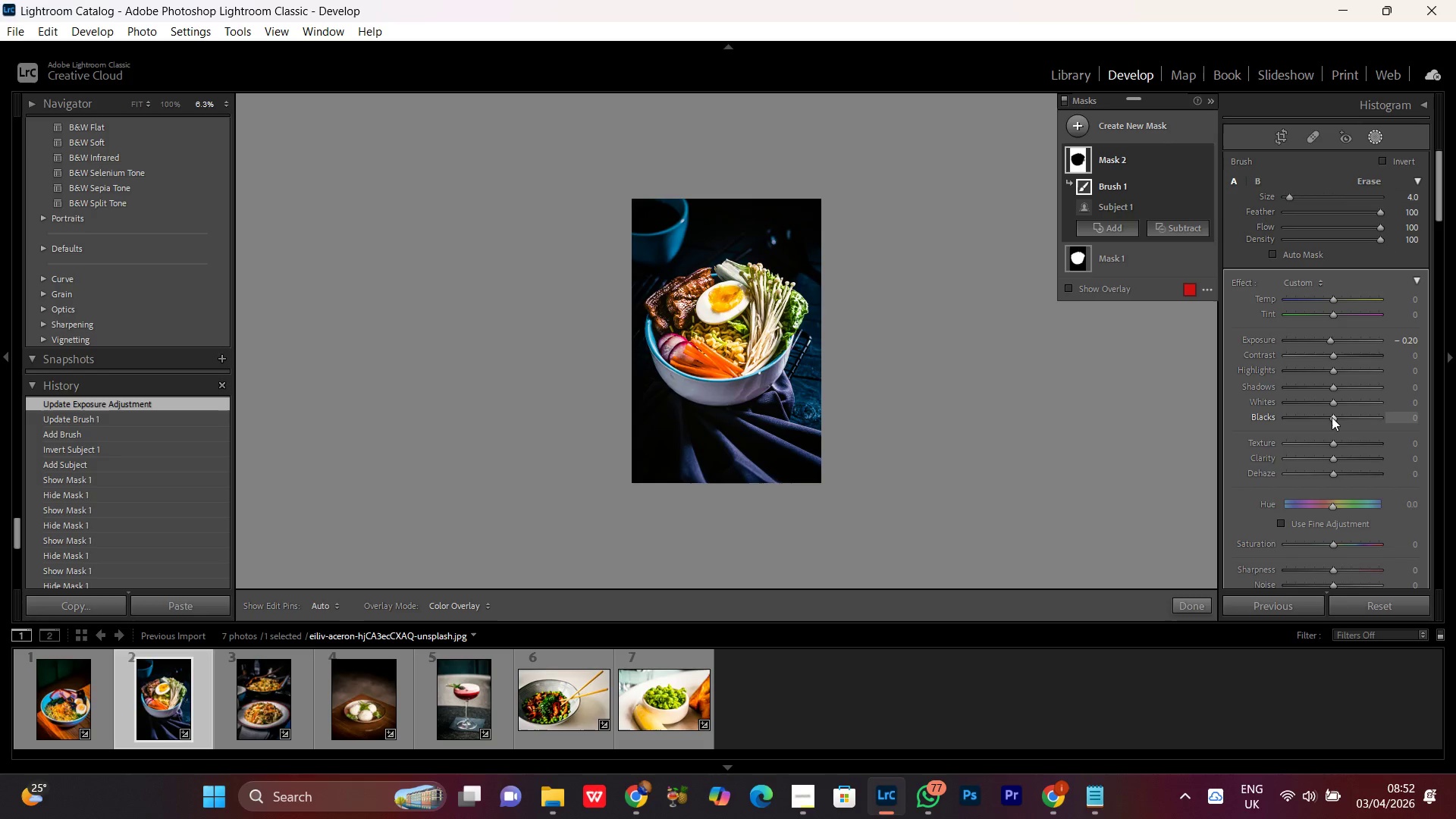 
scroll: coordinate [1332, 417], scroll_direction: down, amount: 10.0
 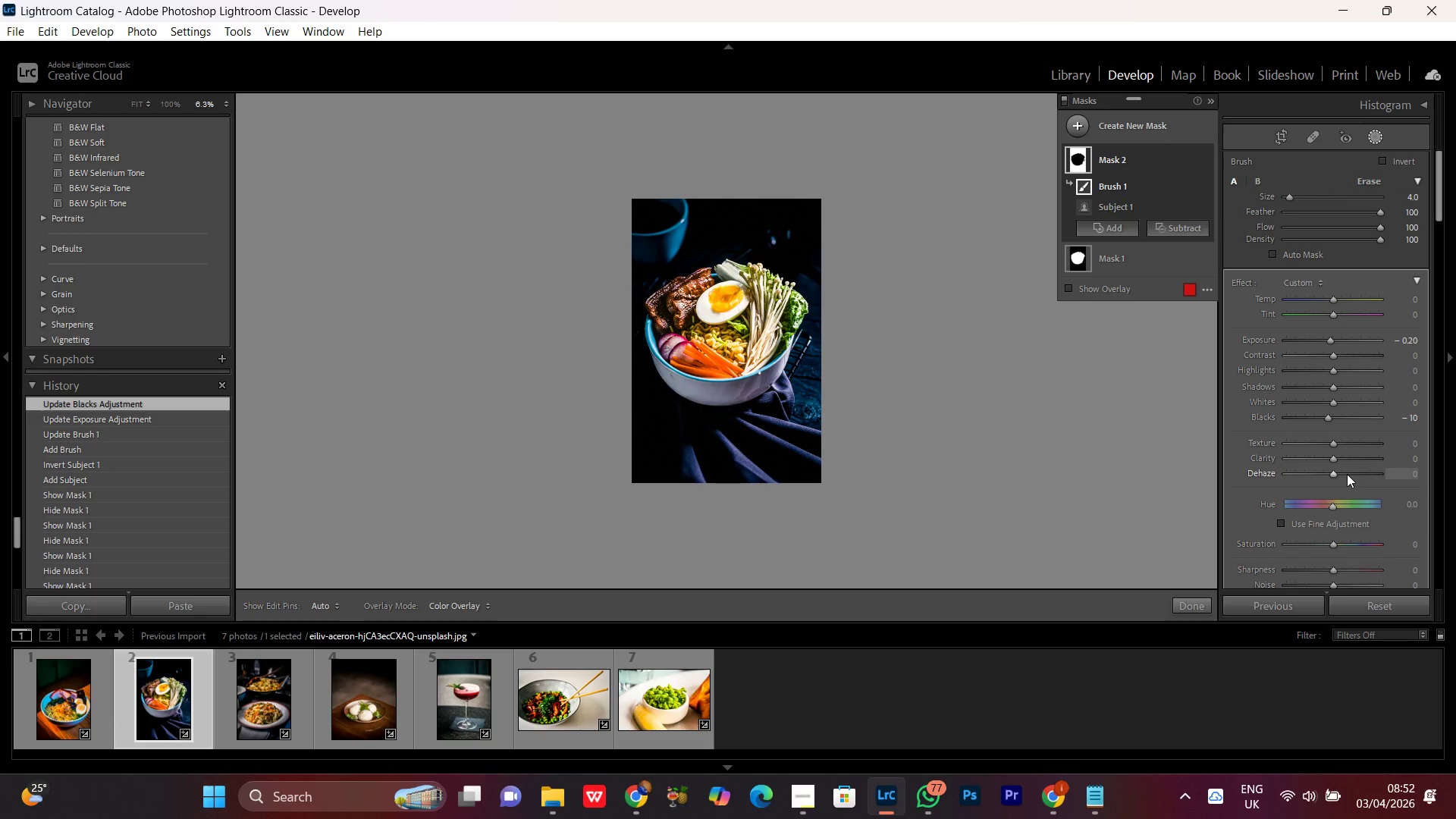 
wait(5.2)
 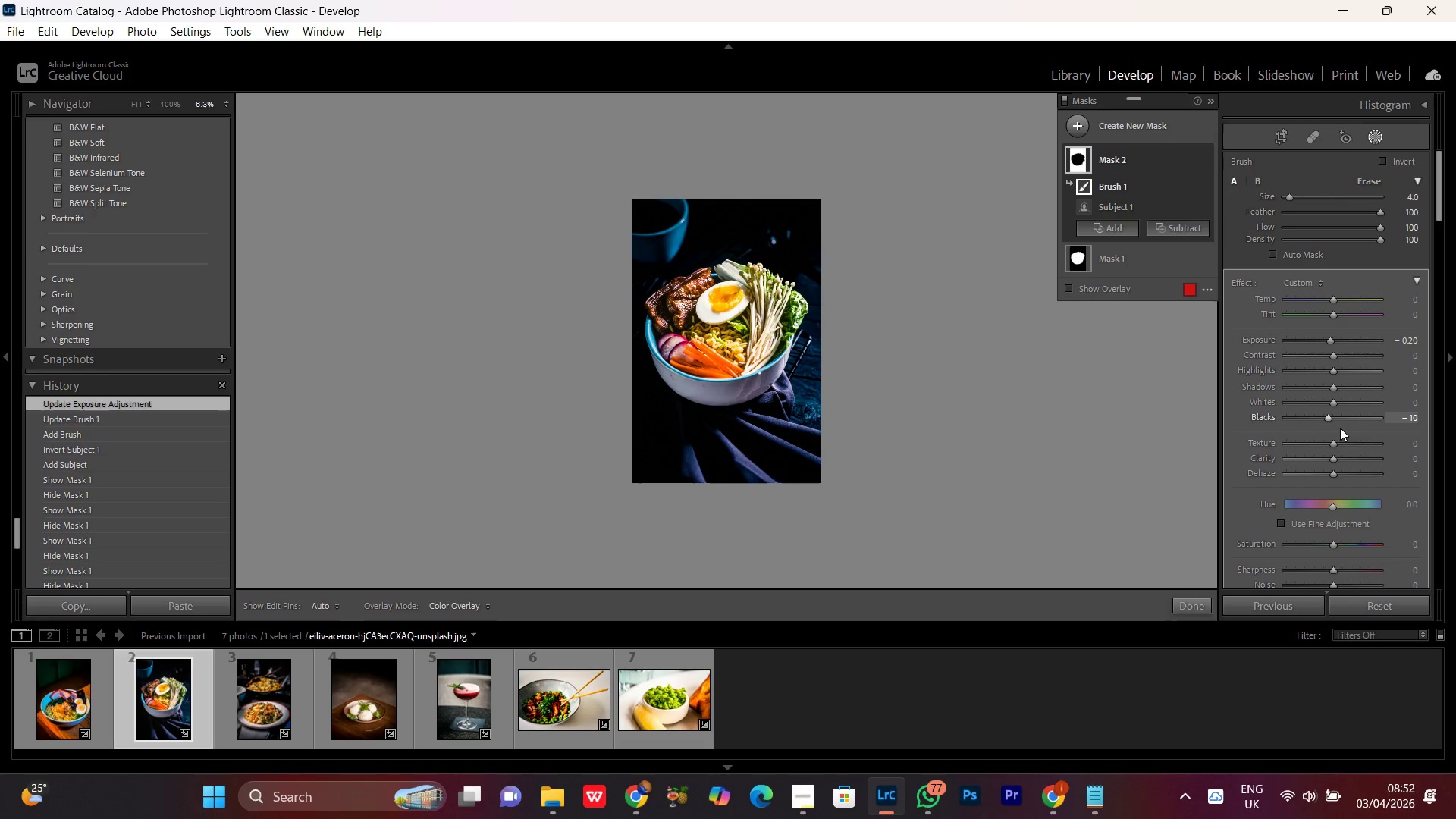 
left_click([1332, 457])
 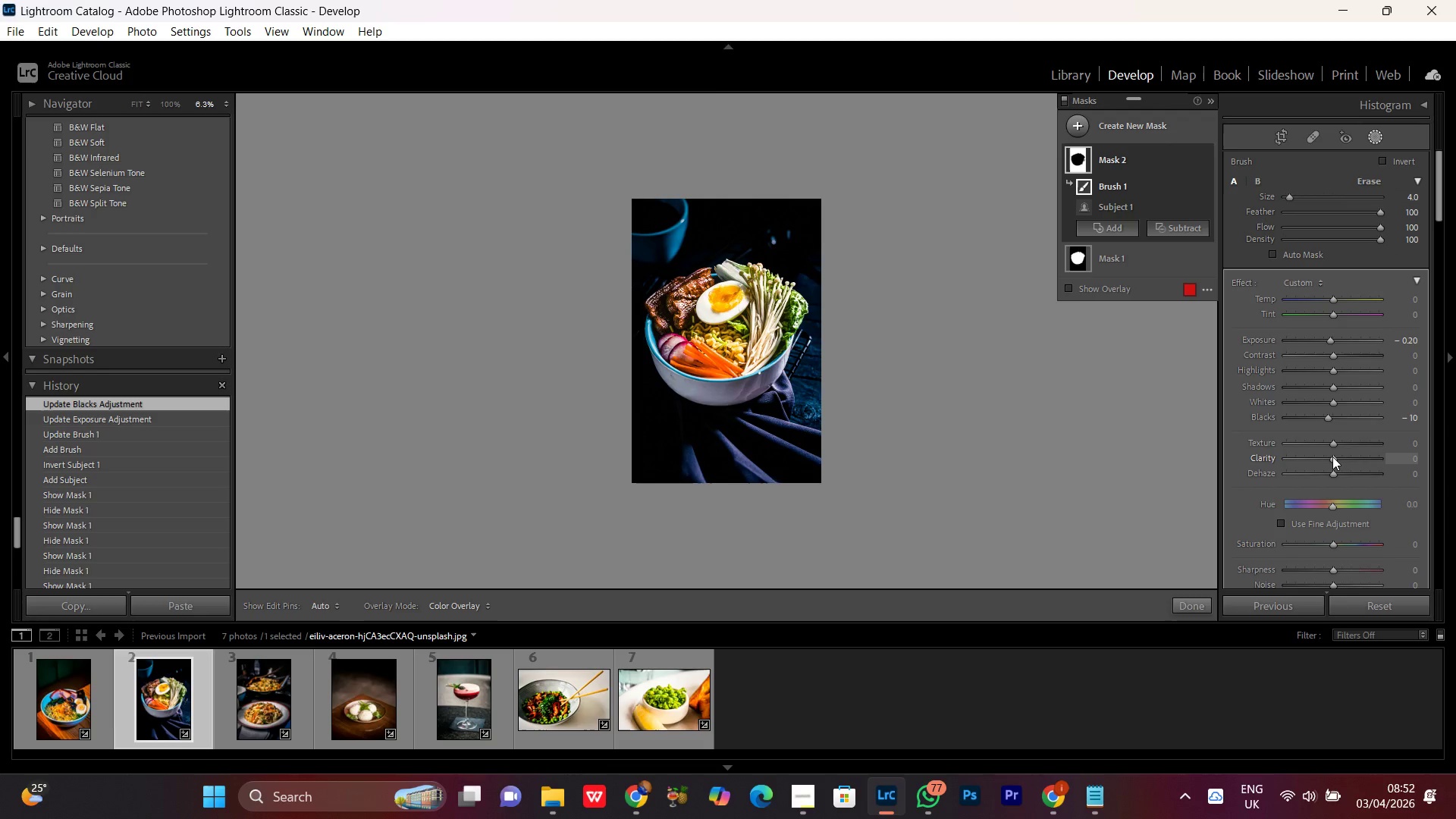 
scroll: coordinate [1331, 455], scroll_direction: down, amount: 10.0
 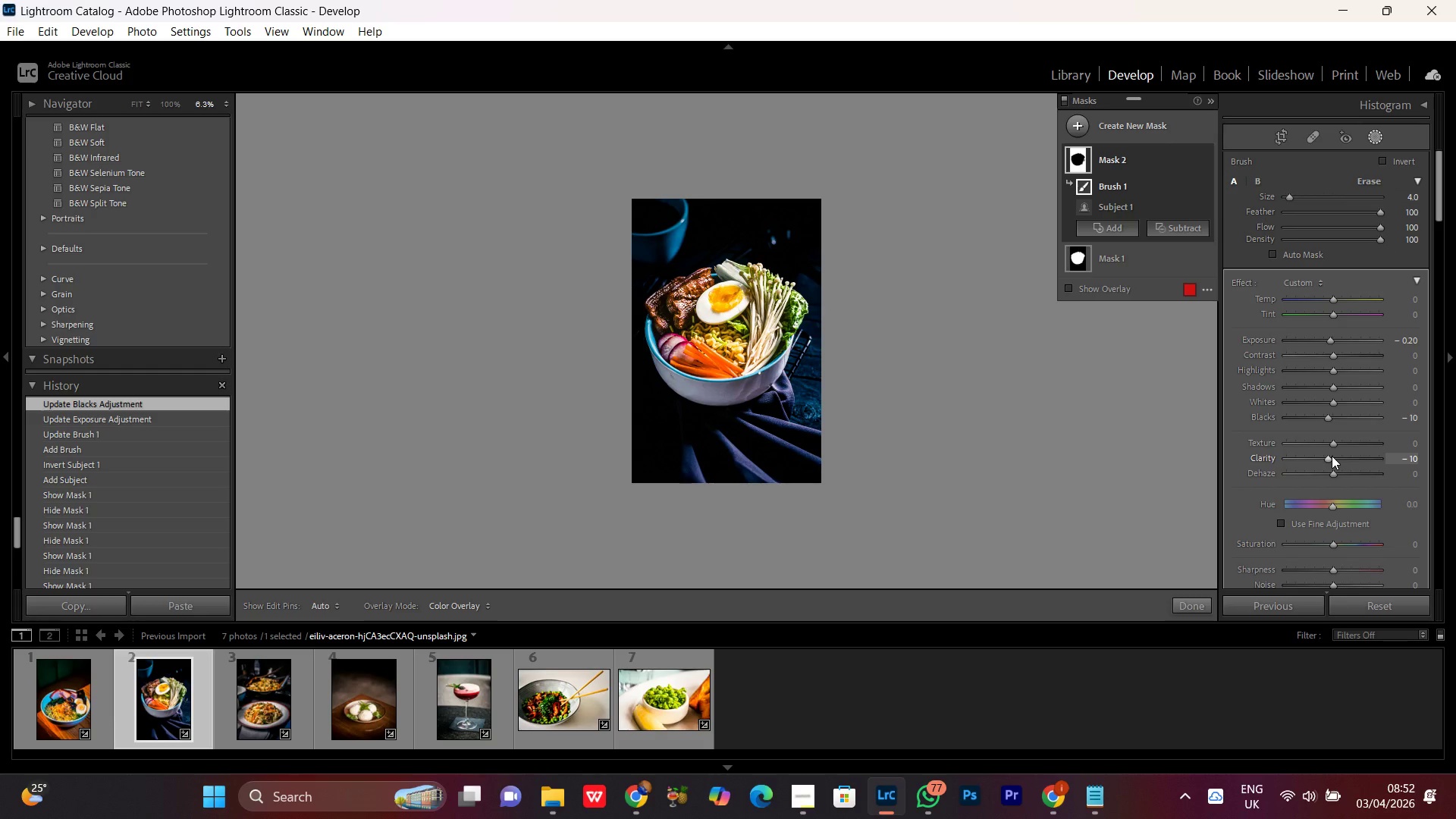 
wait(9.99)
 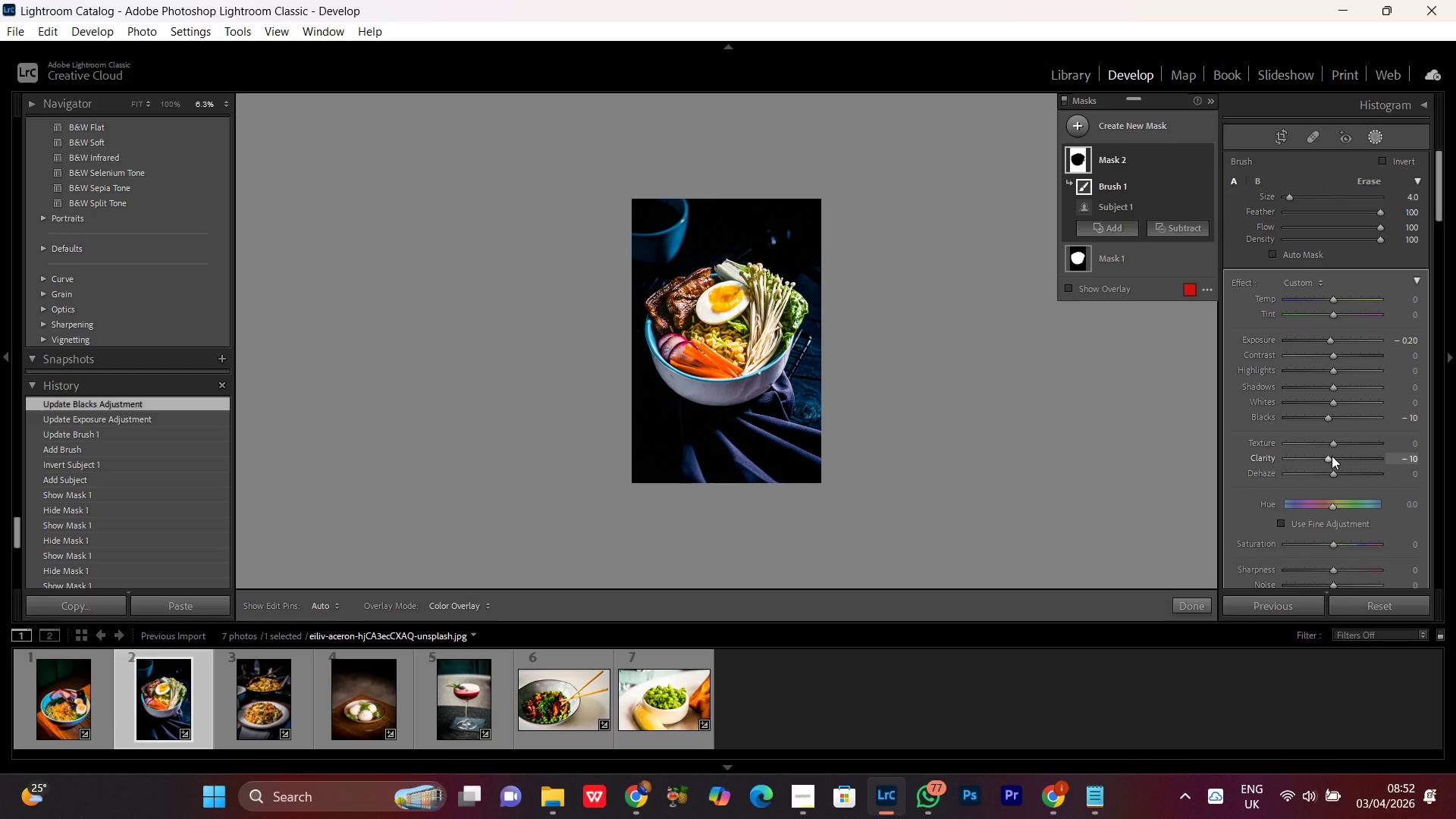 
left_click([1329, 455])
 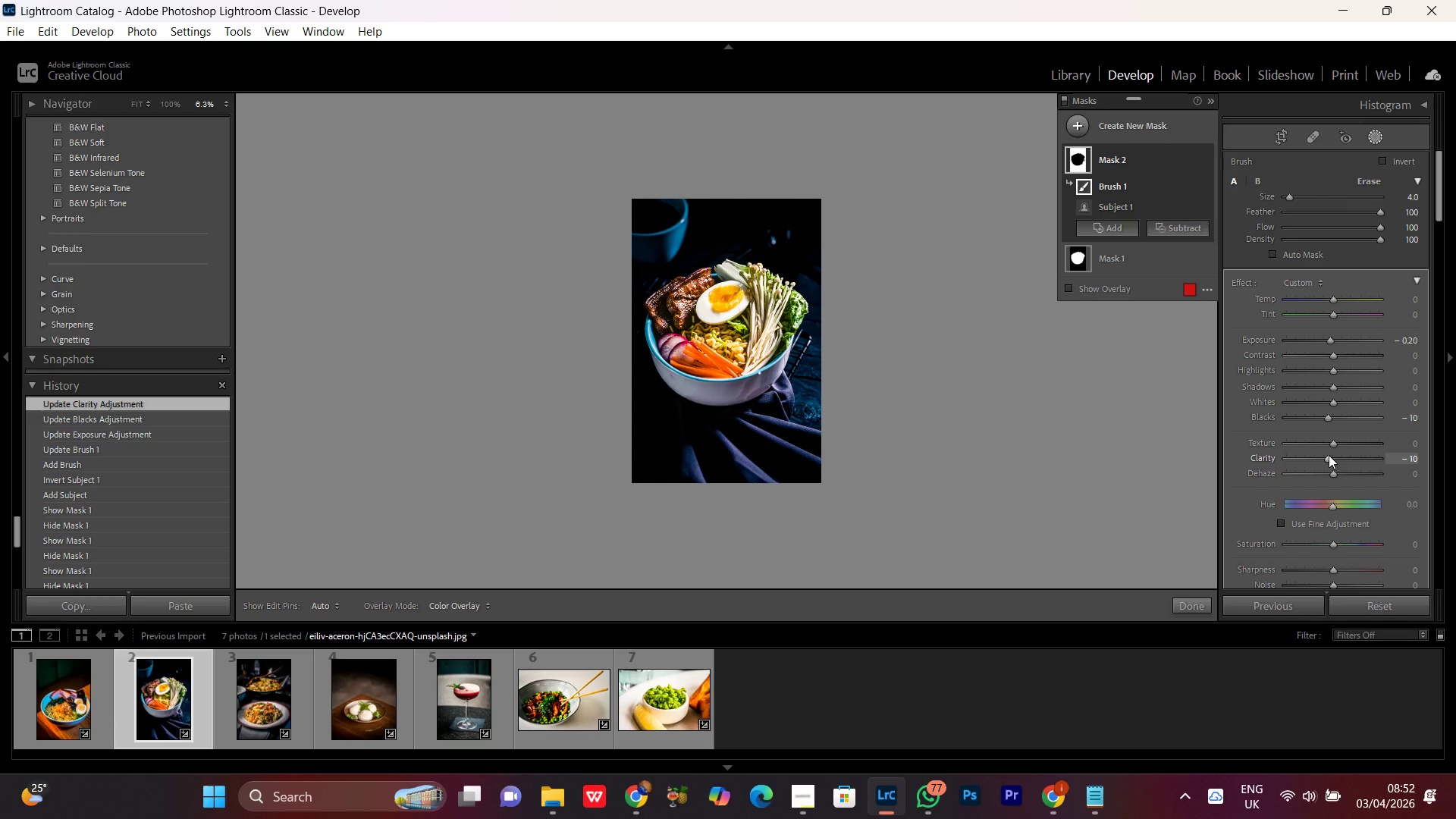 
scroll: coordinate [1329, 455], scroll_direction: none, amount: 0.0
 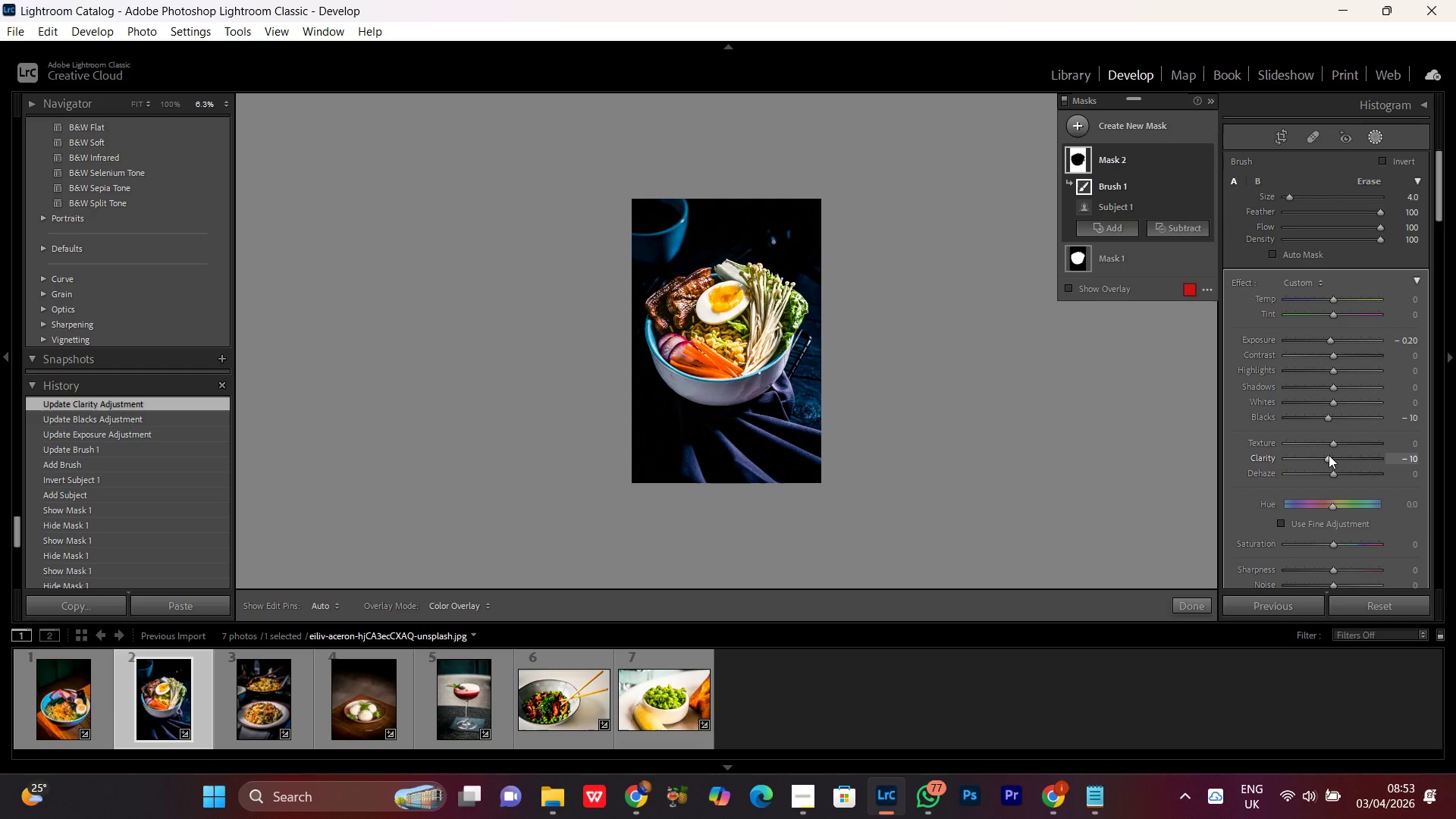 
key(Control+Equal)
 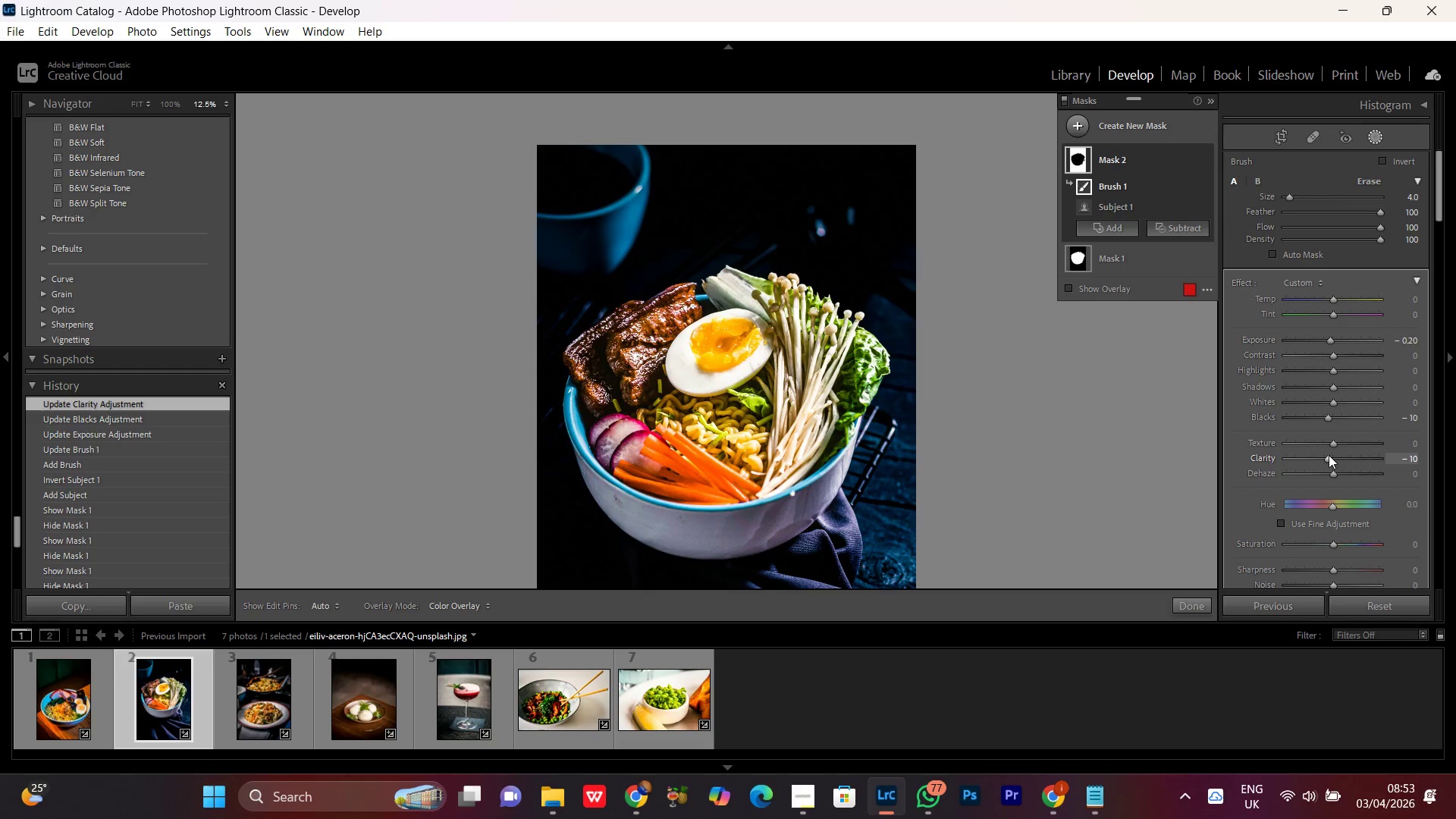 
key(Control+Minus)
 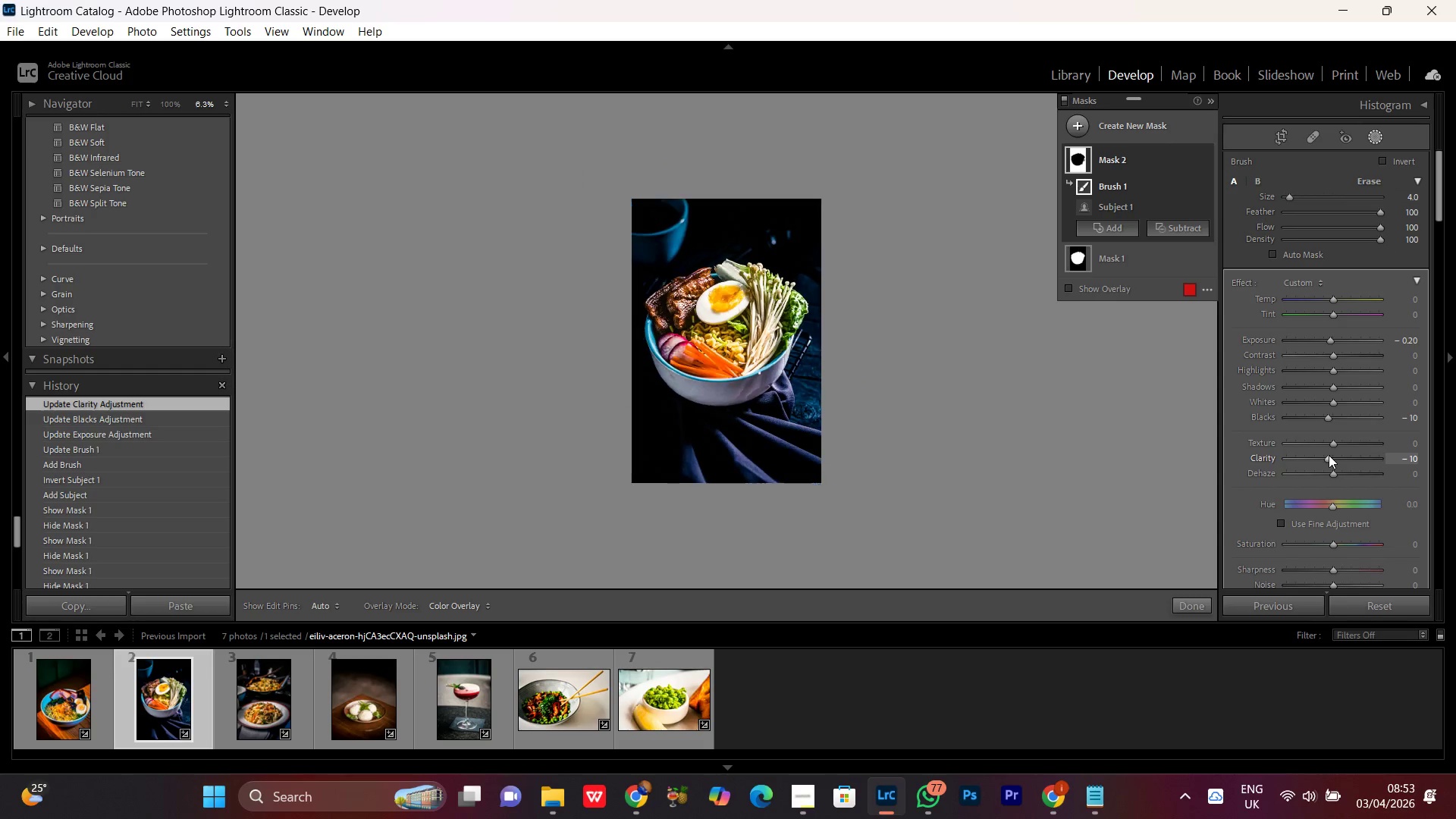 
key(Control+Equal)
 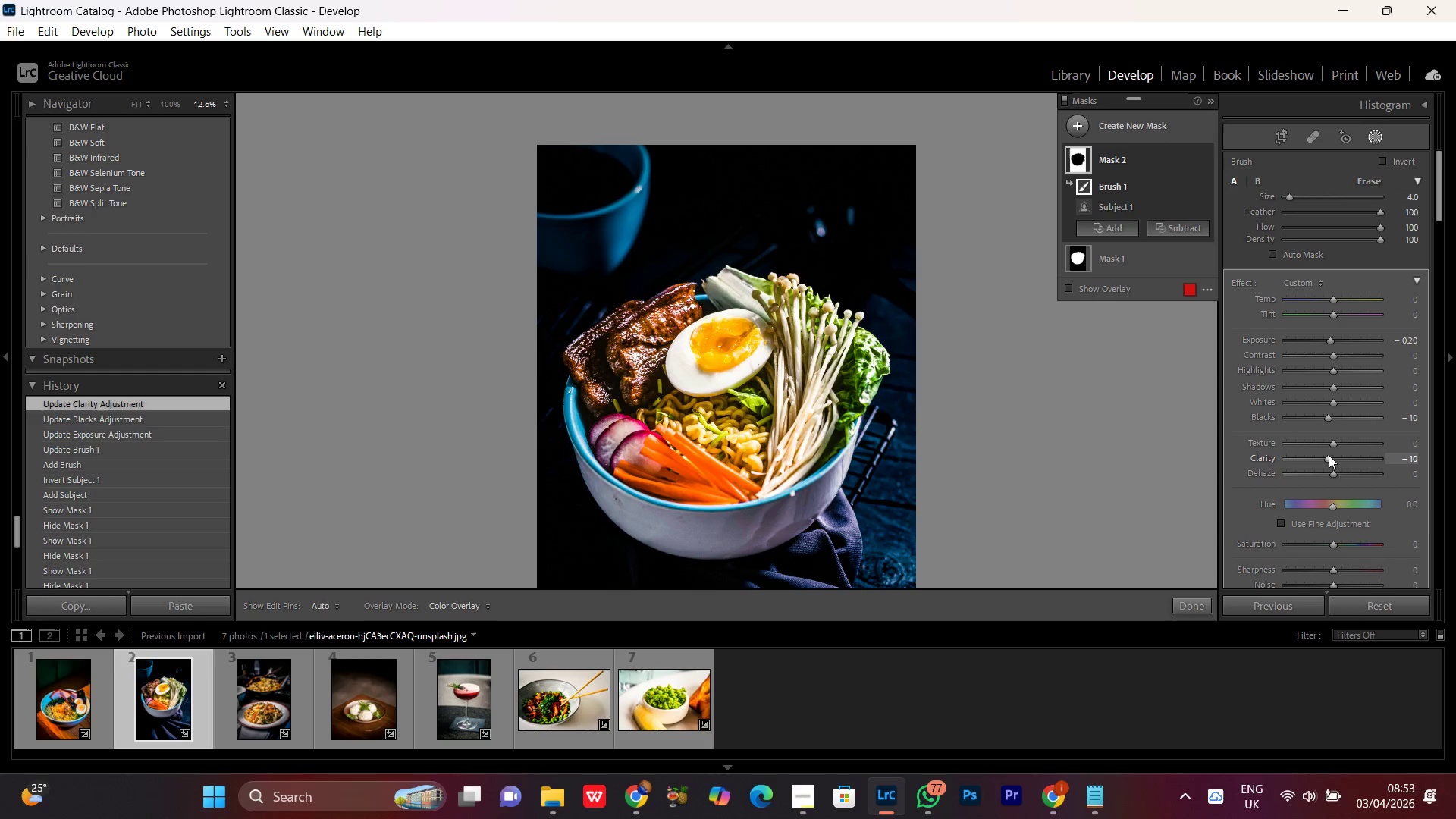 
key(Control+Equal)
 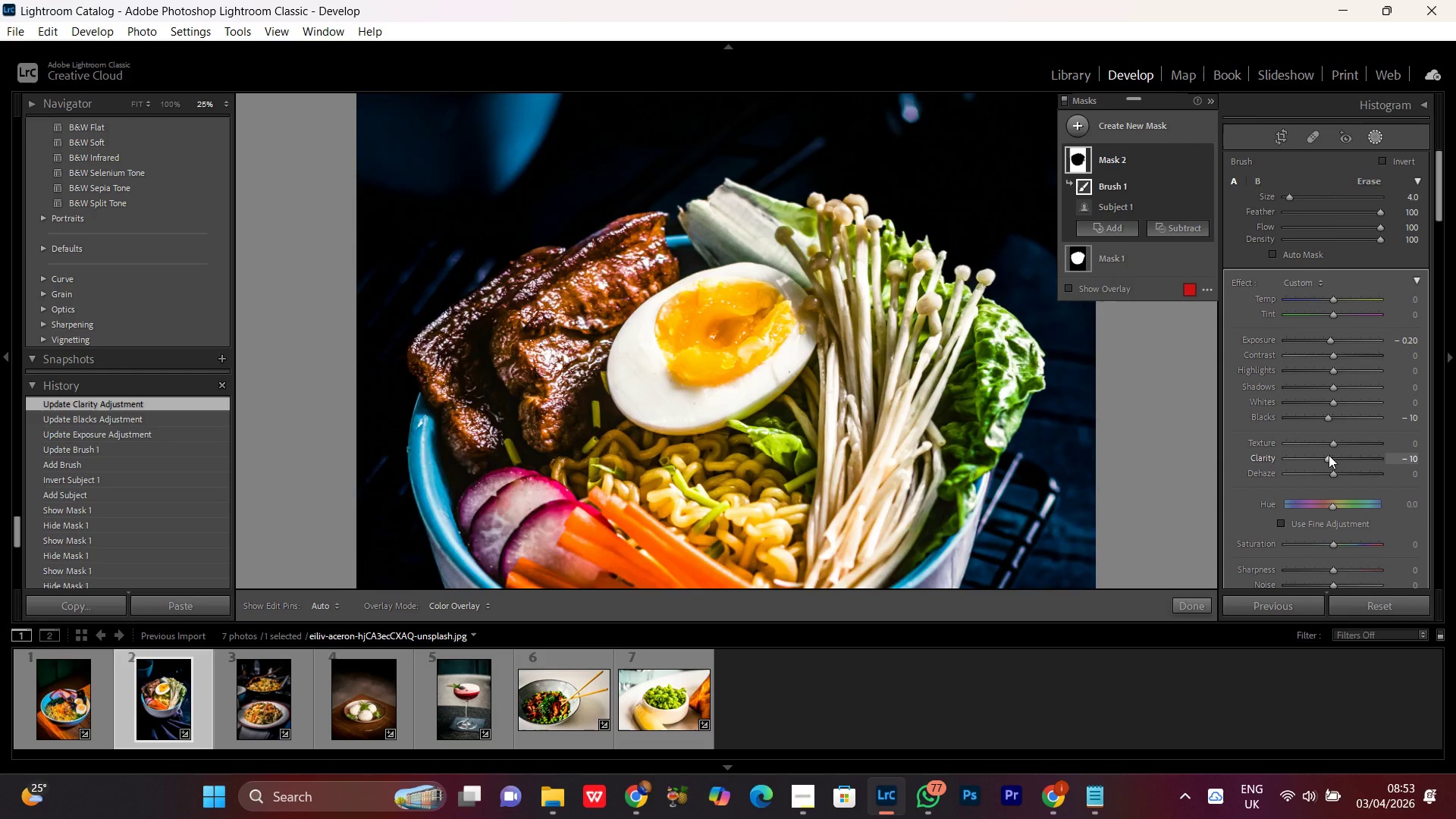 
key(Control+Minus)
 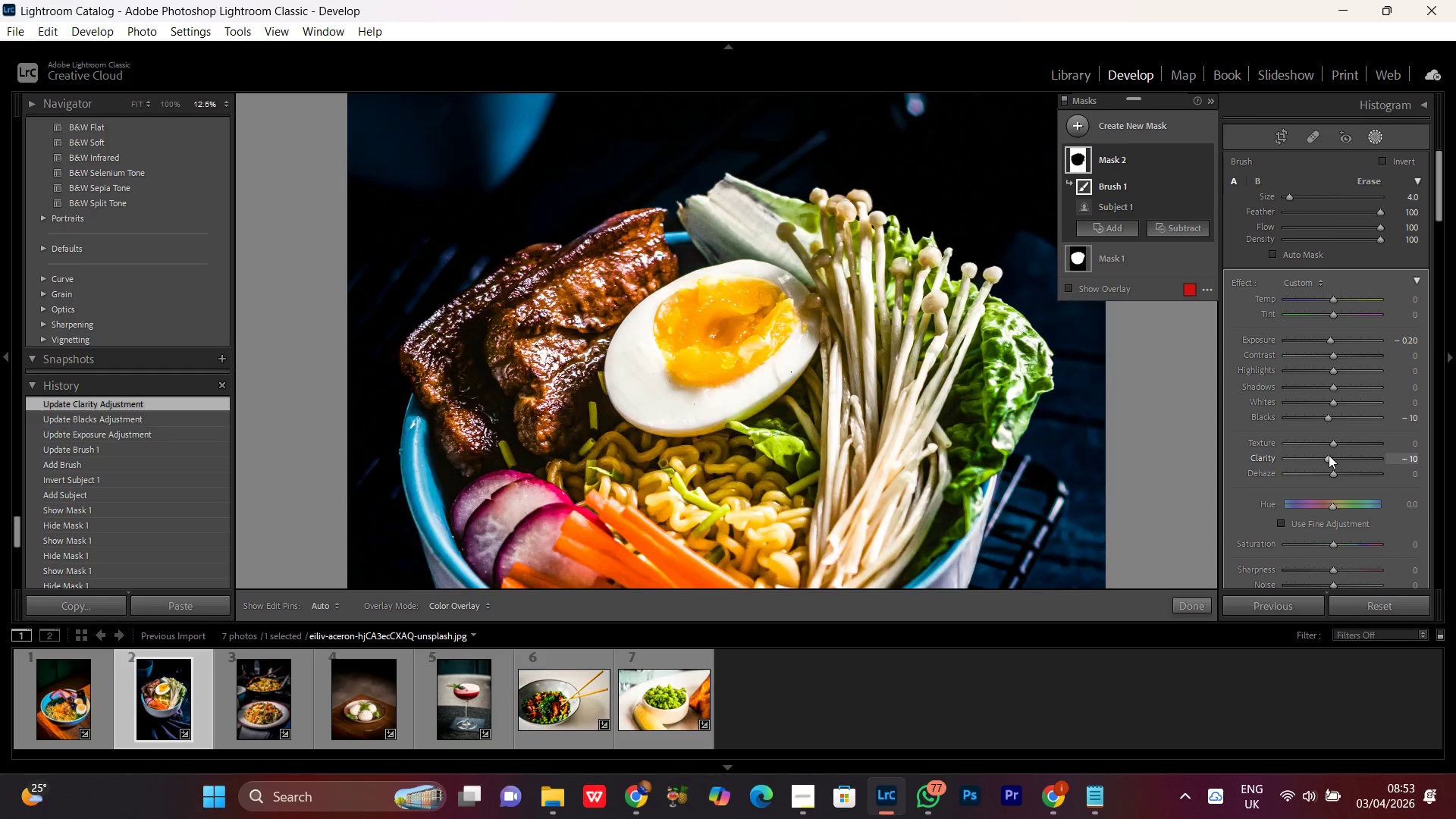 
key(Control+Minus)
 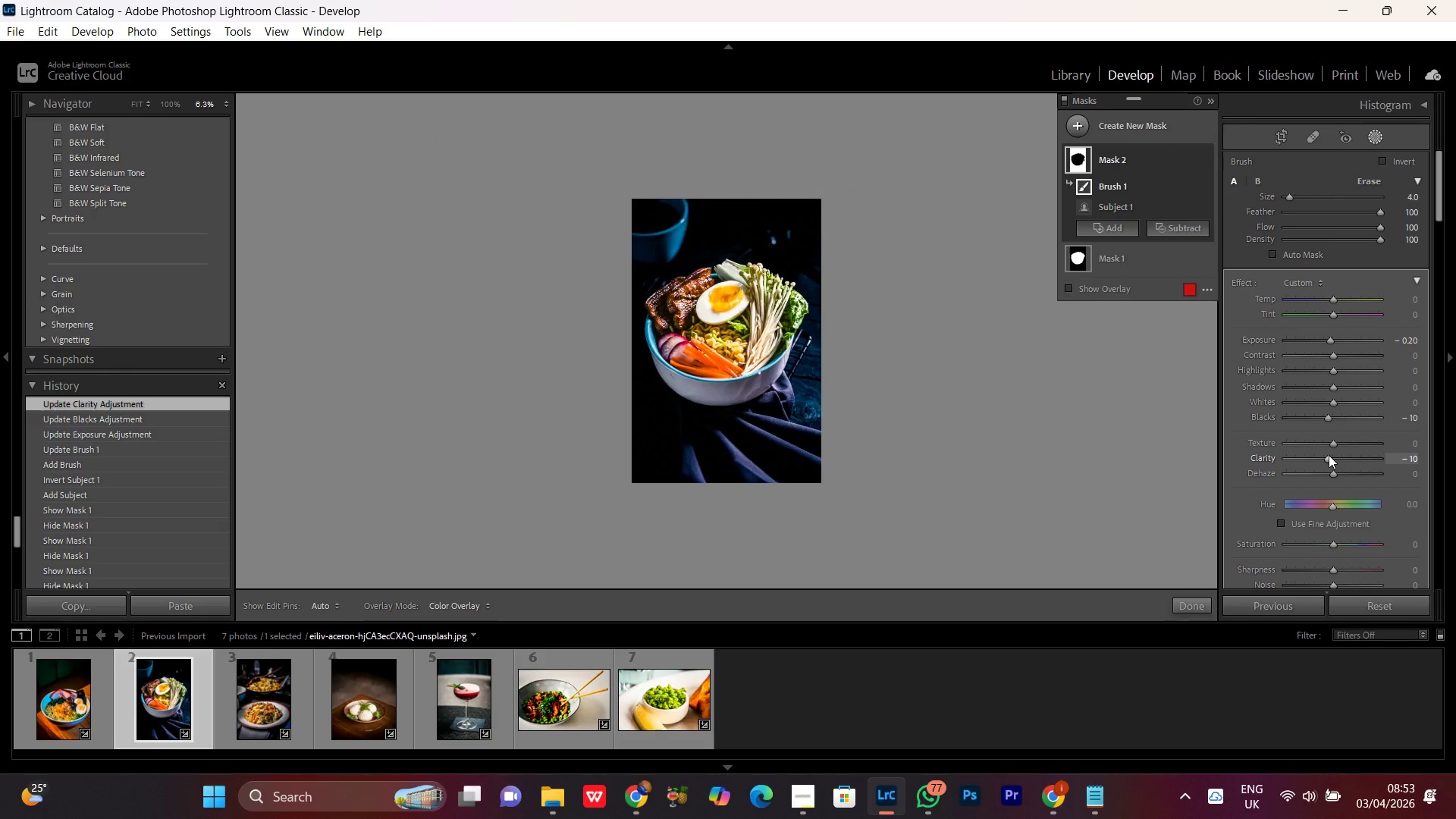 
key(Control+Equal)
 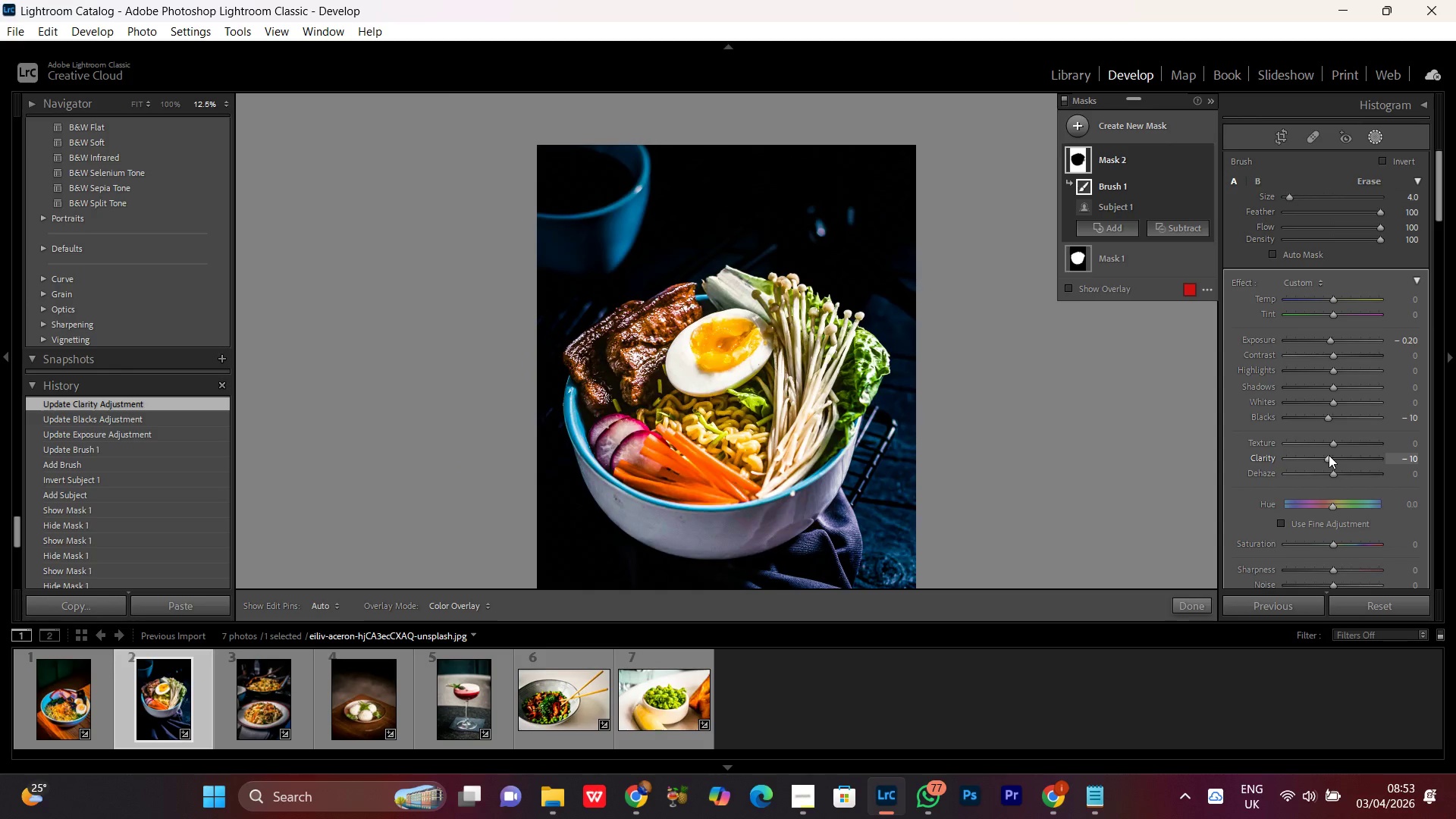 
key(Control+Minus)
 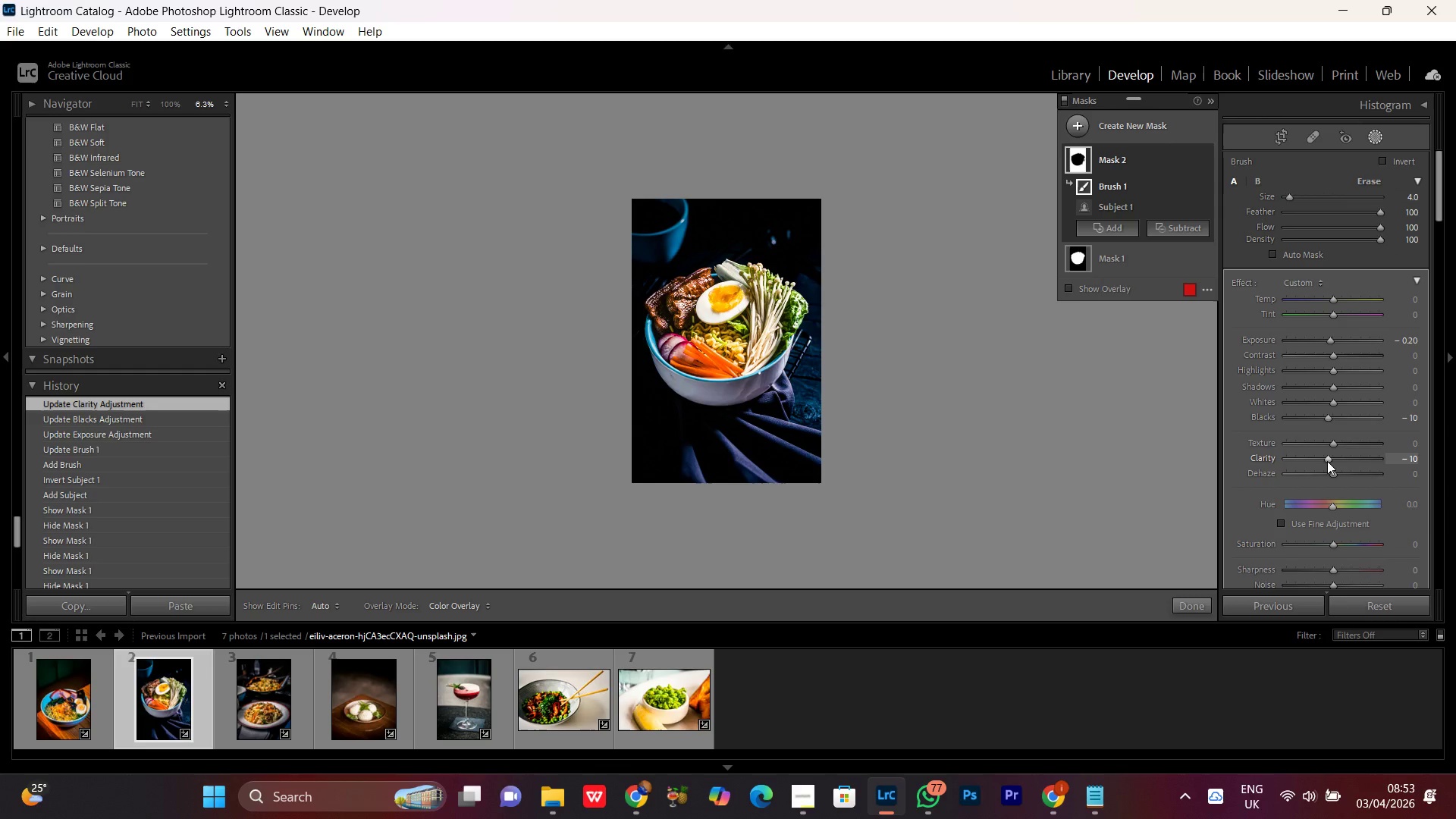 
left_click([1325, 454])
 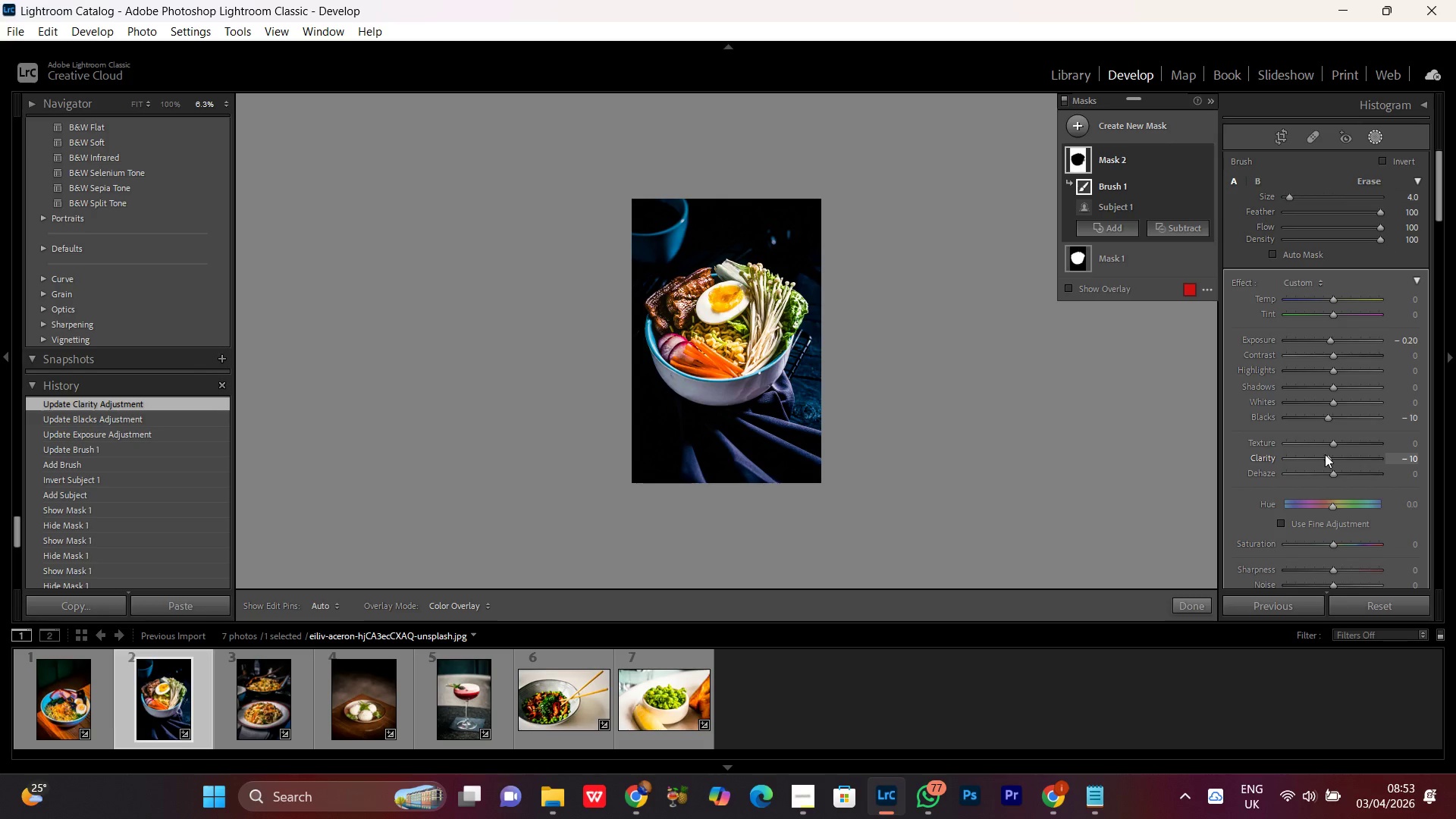 
scroll: coordinate [1325, 454], scroll_direction: up, amount: 1.0
 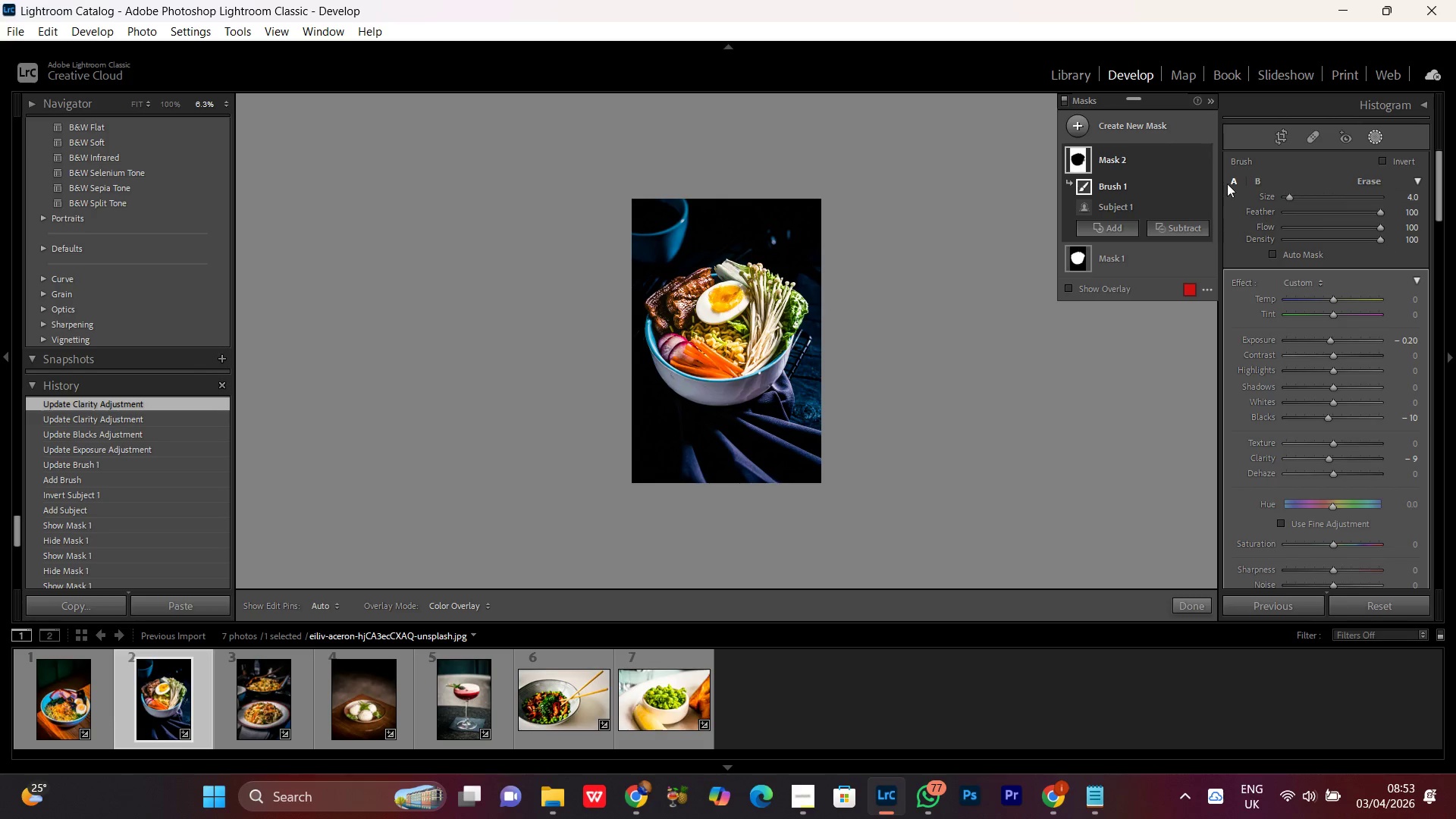 
wait(5.58)
 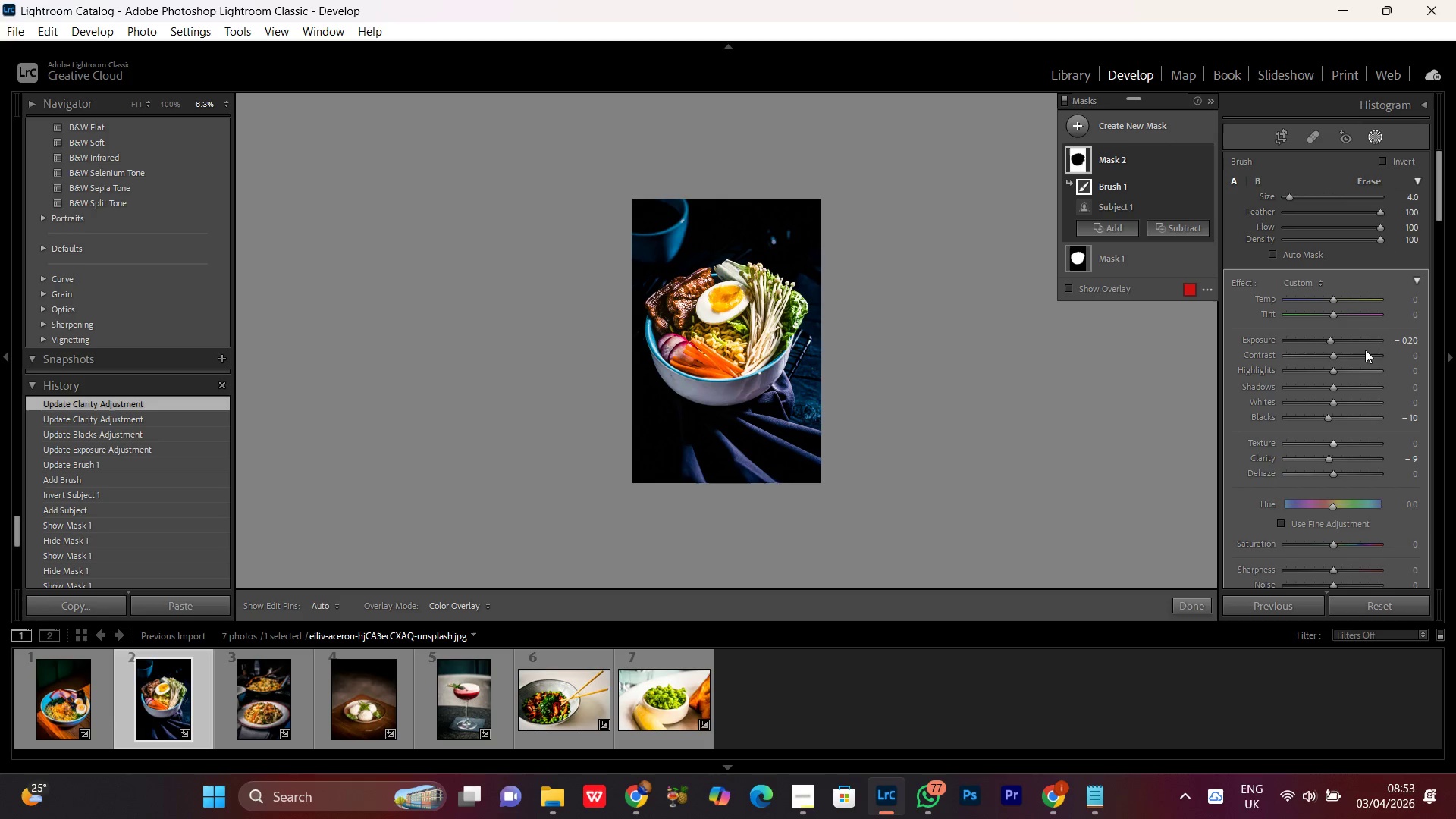 
double_click([1206, 155])
 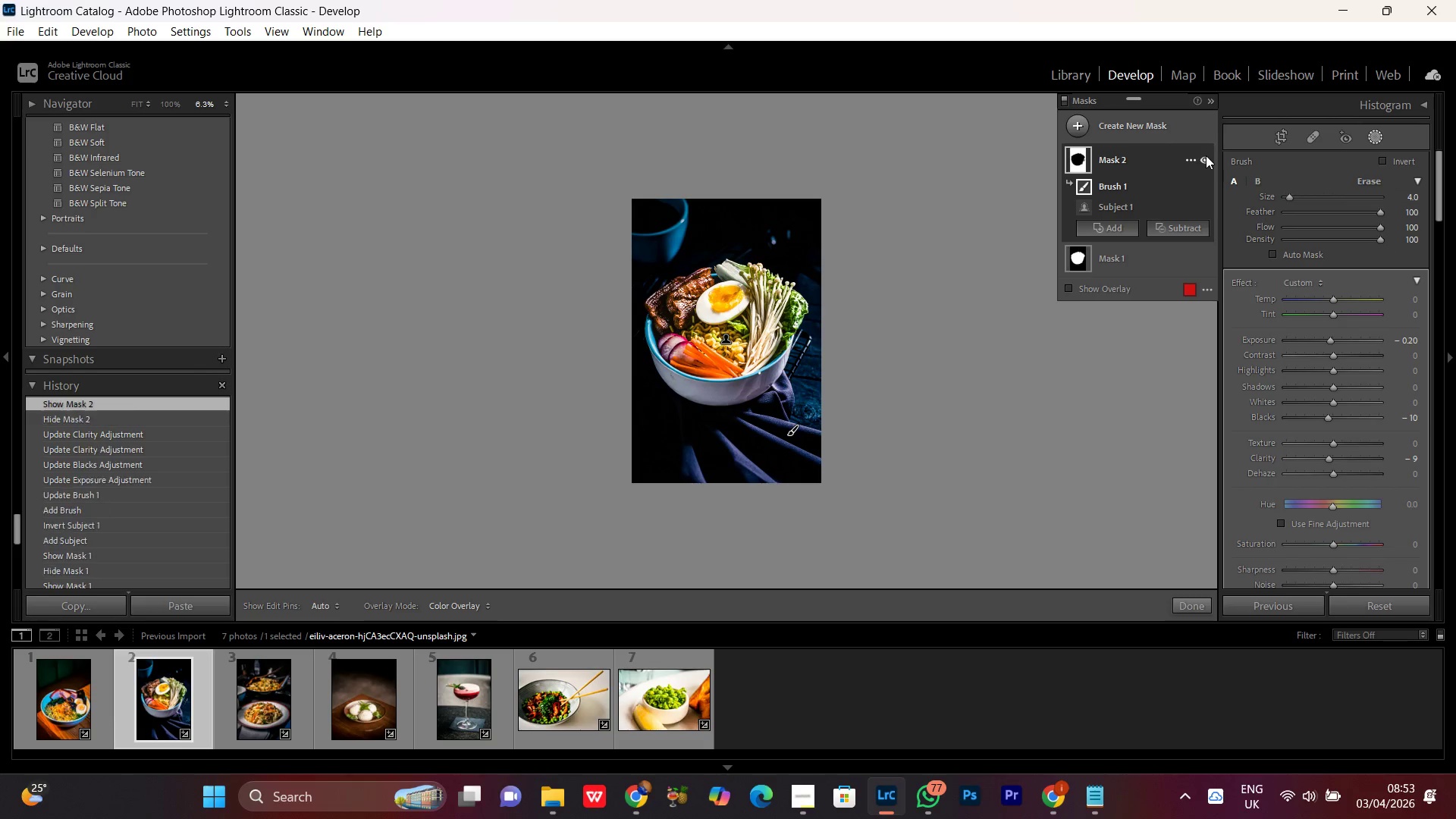 
triple_click([1206, 155])
 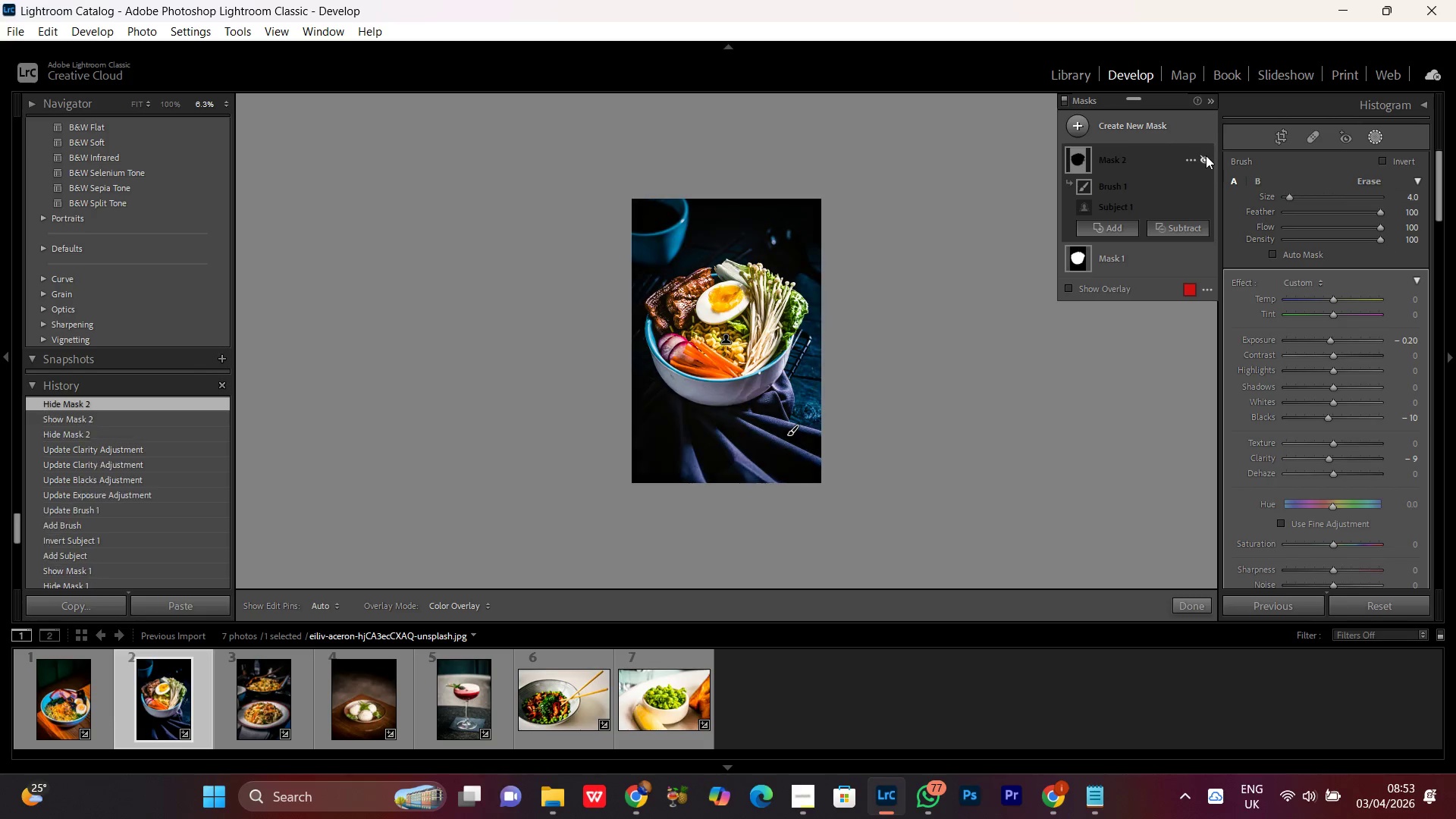 
triple_click([1206, 155])
 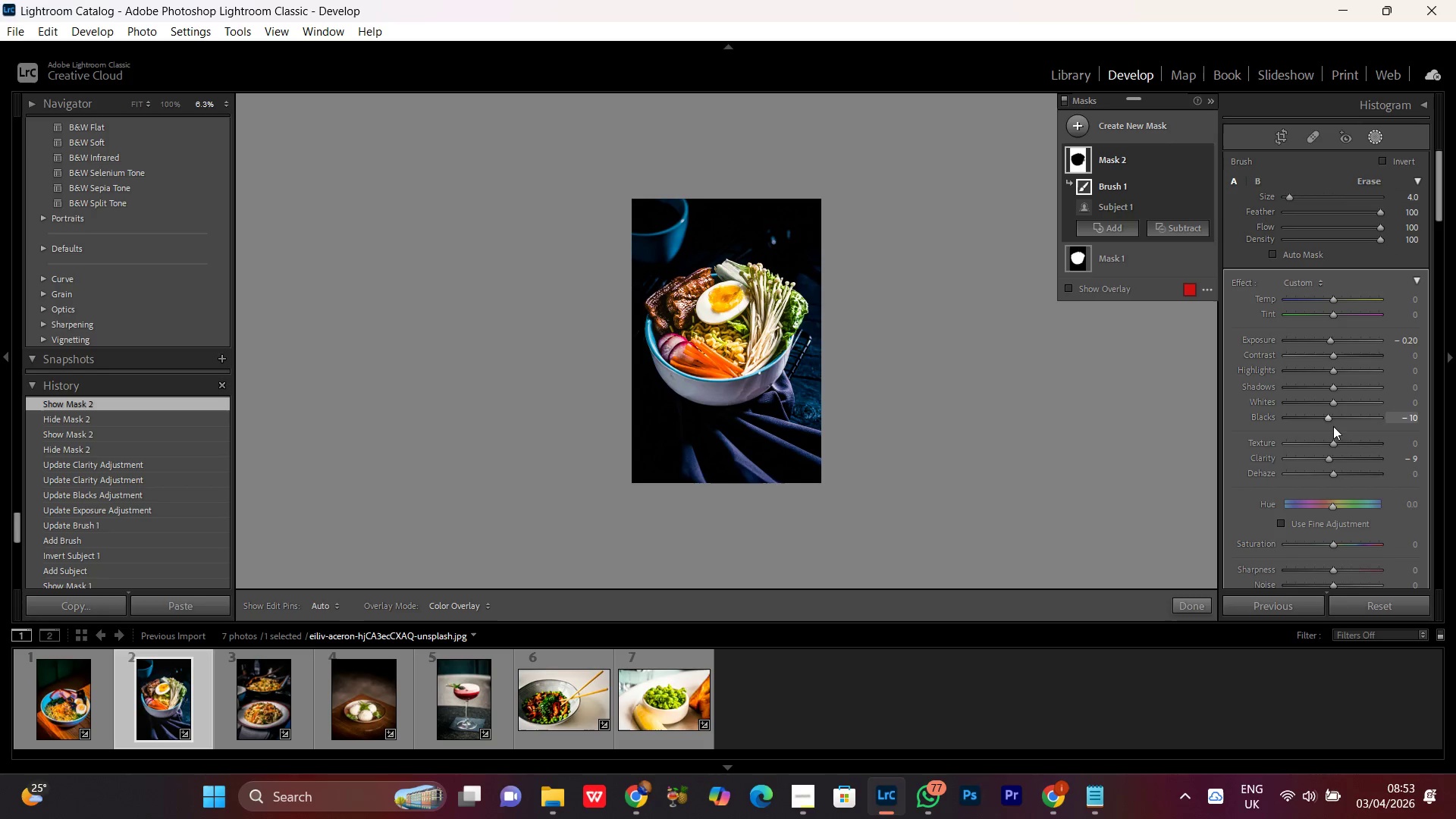 
left_click([1327, 417])
 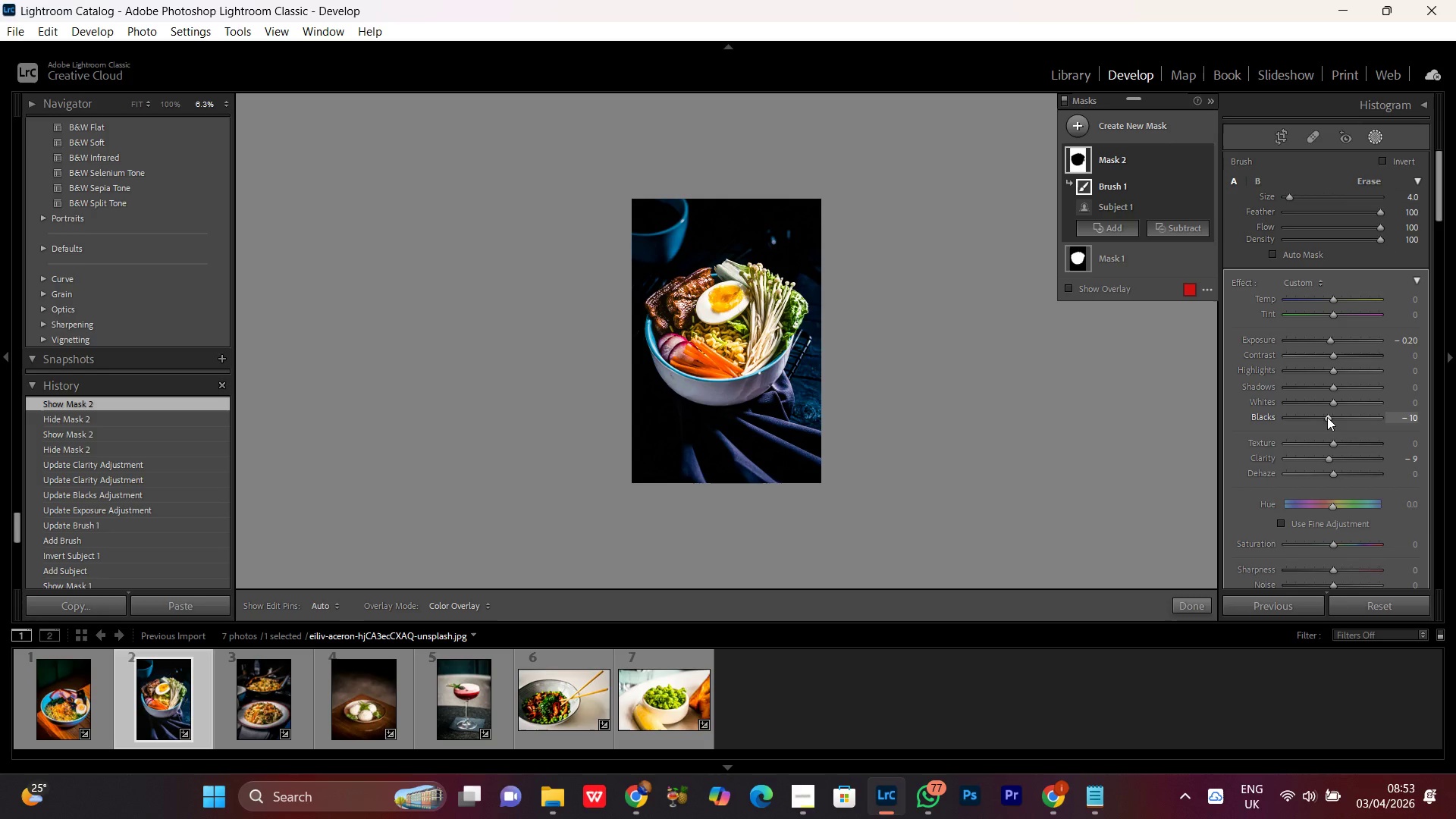 
scroll: coordinate [1327, 417], scroll_direction: down, amount: 1.0
 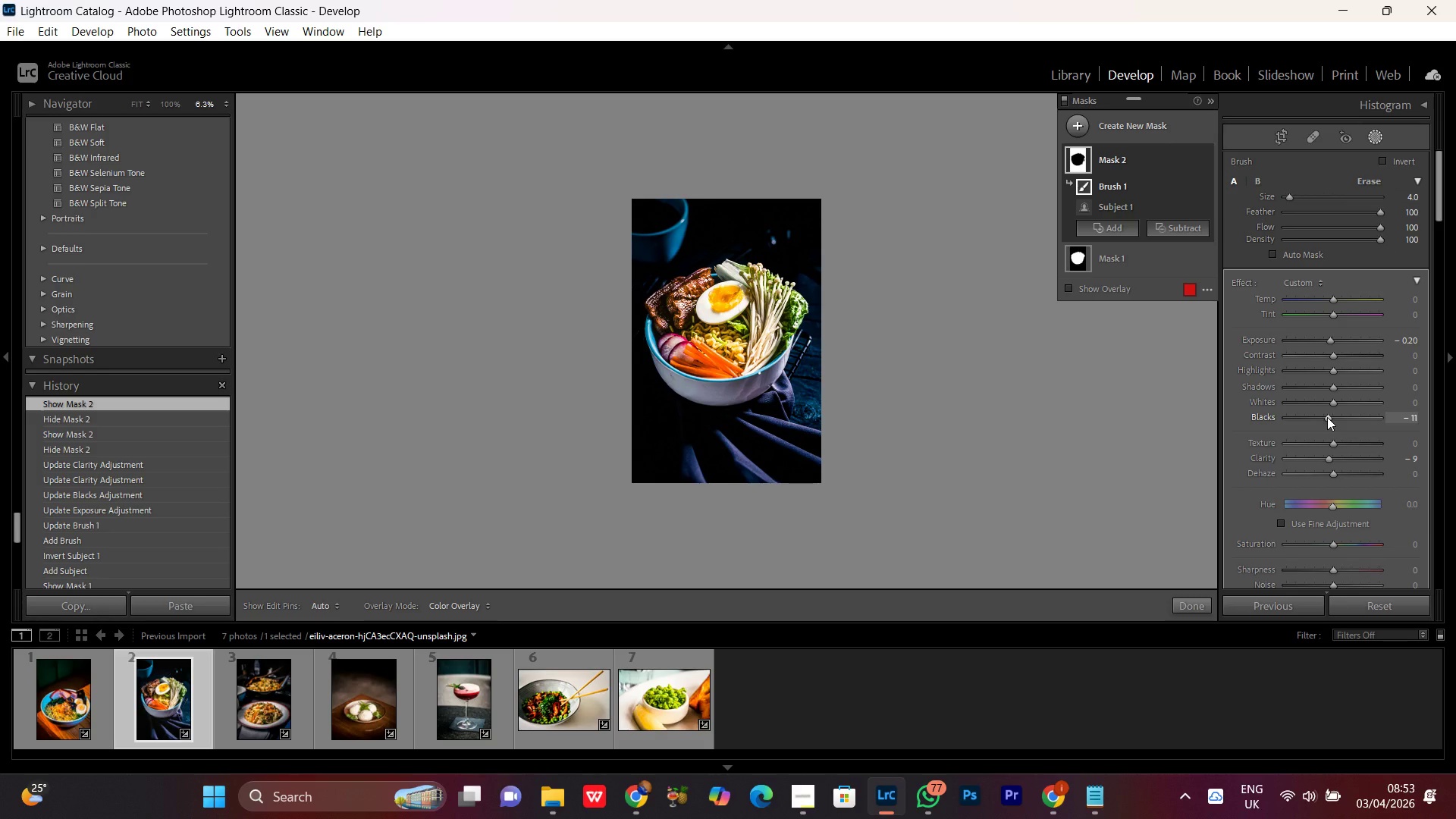 
scroll: coordinate [1327, 417], scroll_direction: up, amount: 1.0
 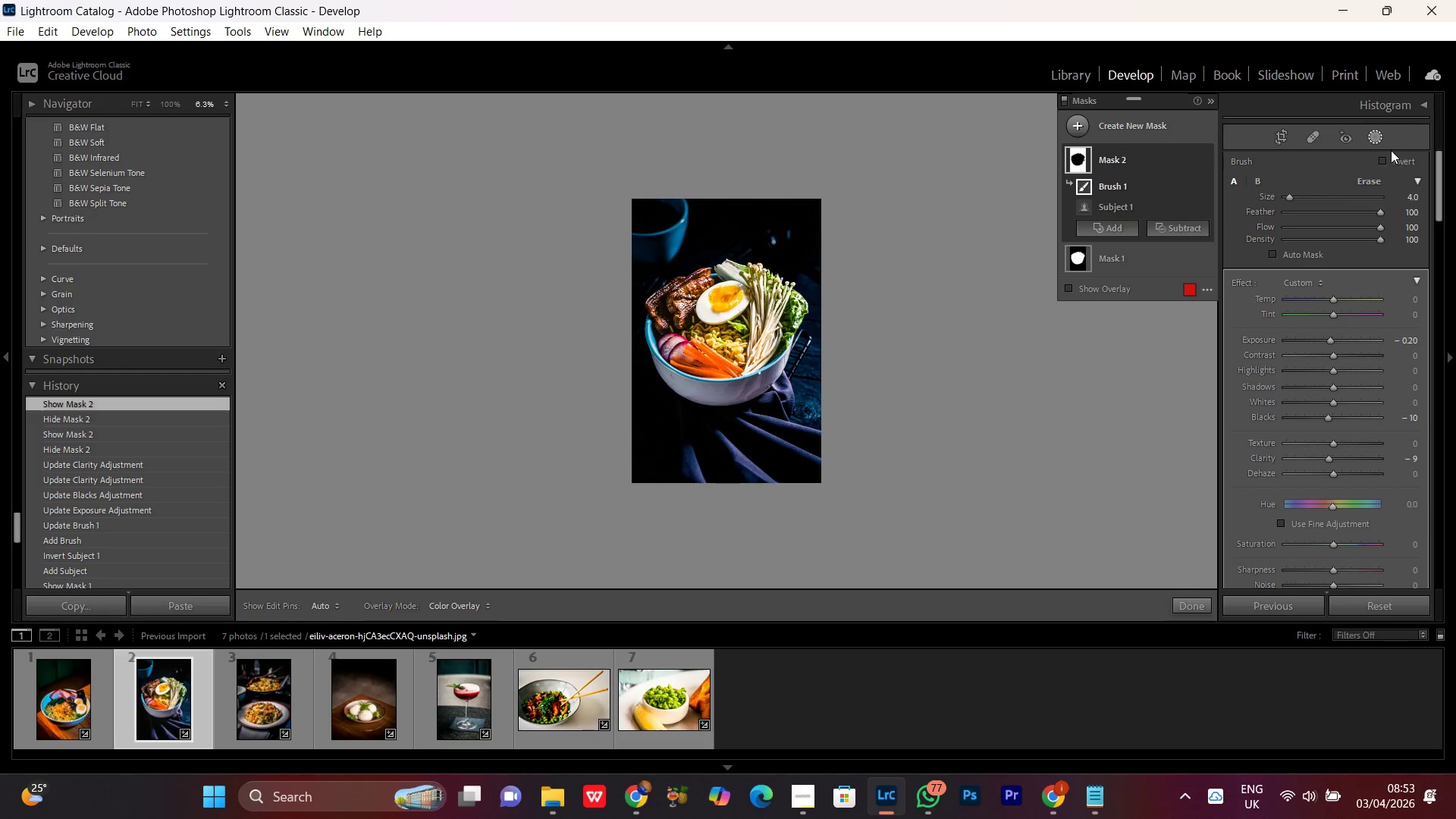 
left_click([1377, 132])
 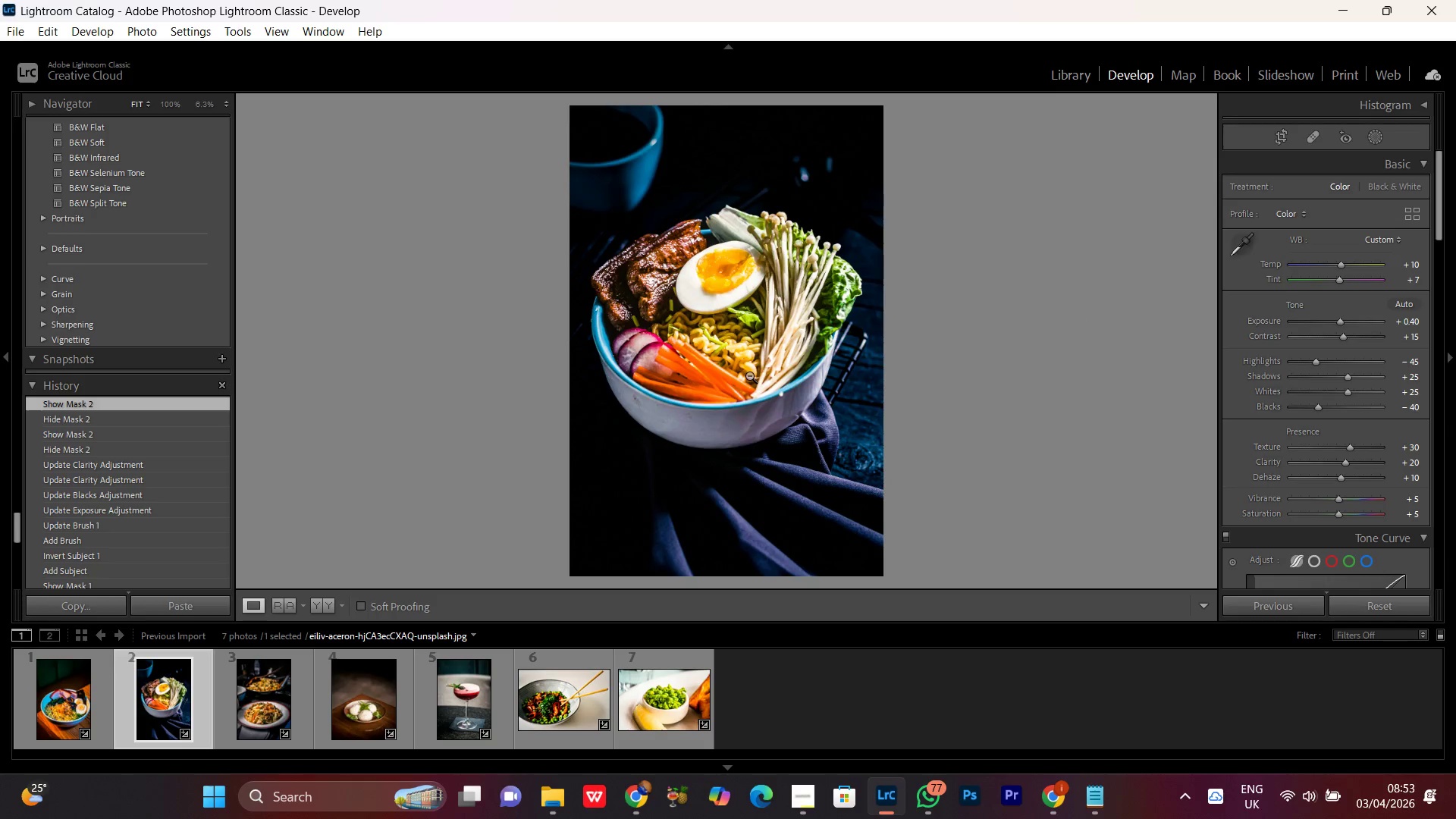 
double_click([747, 374])
 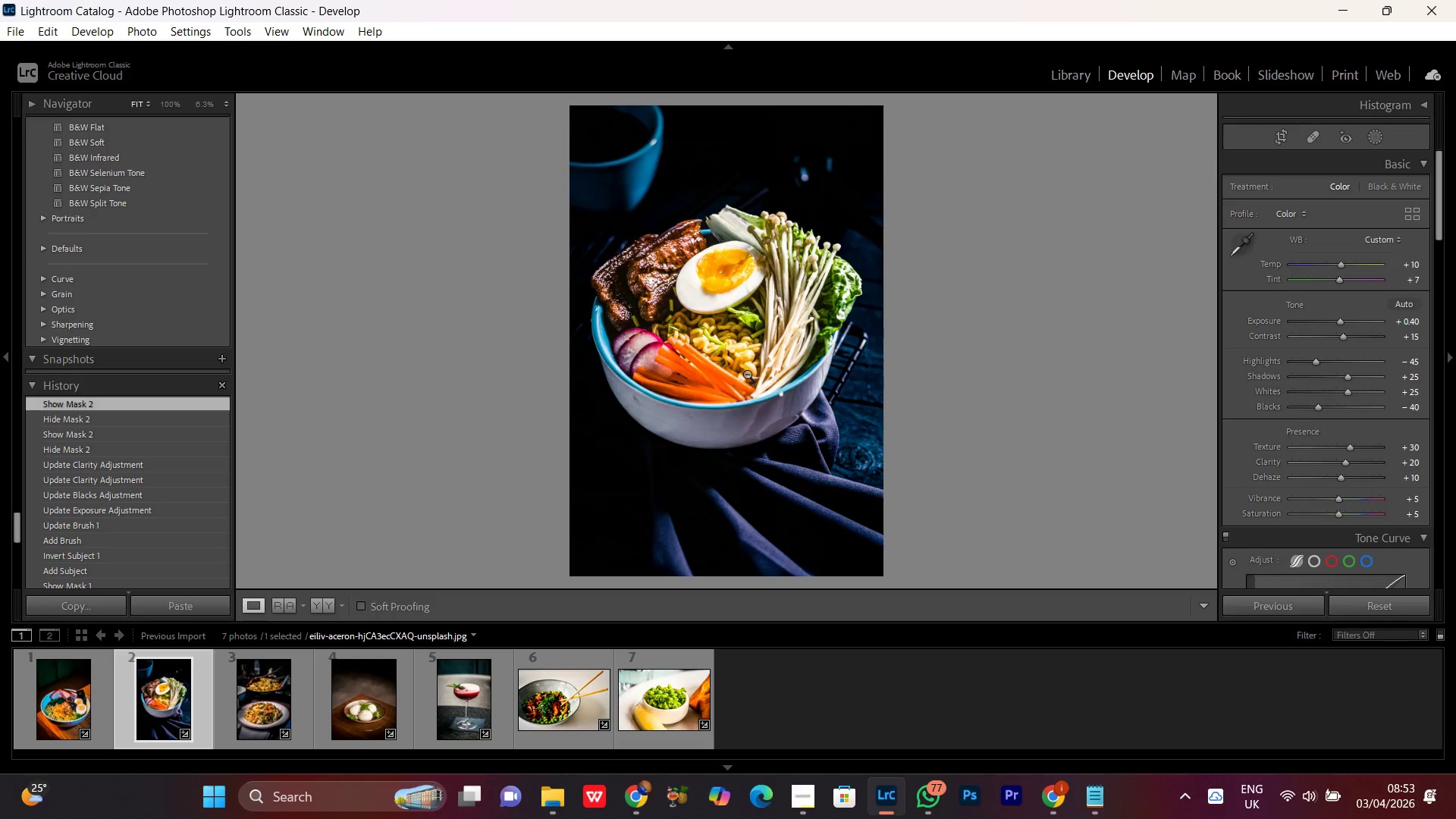 
triple_click([747, 374])
 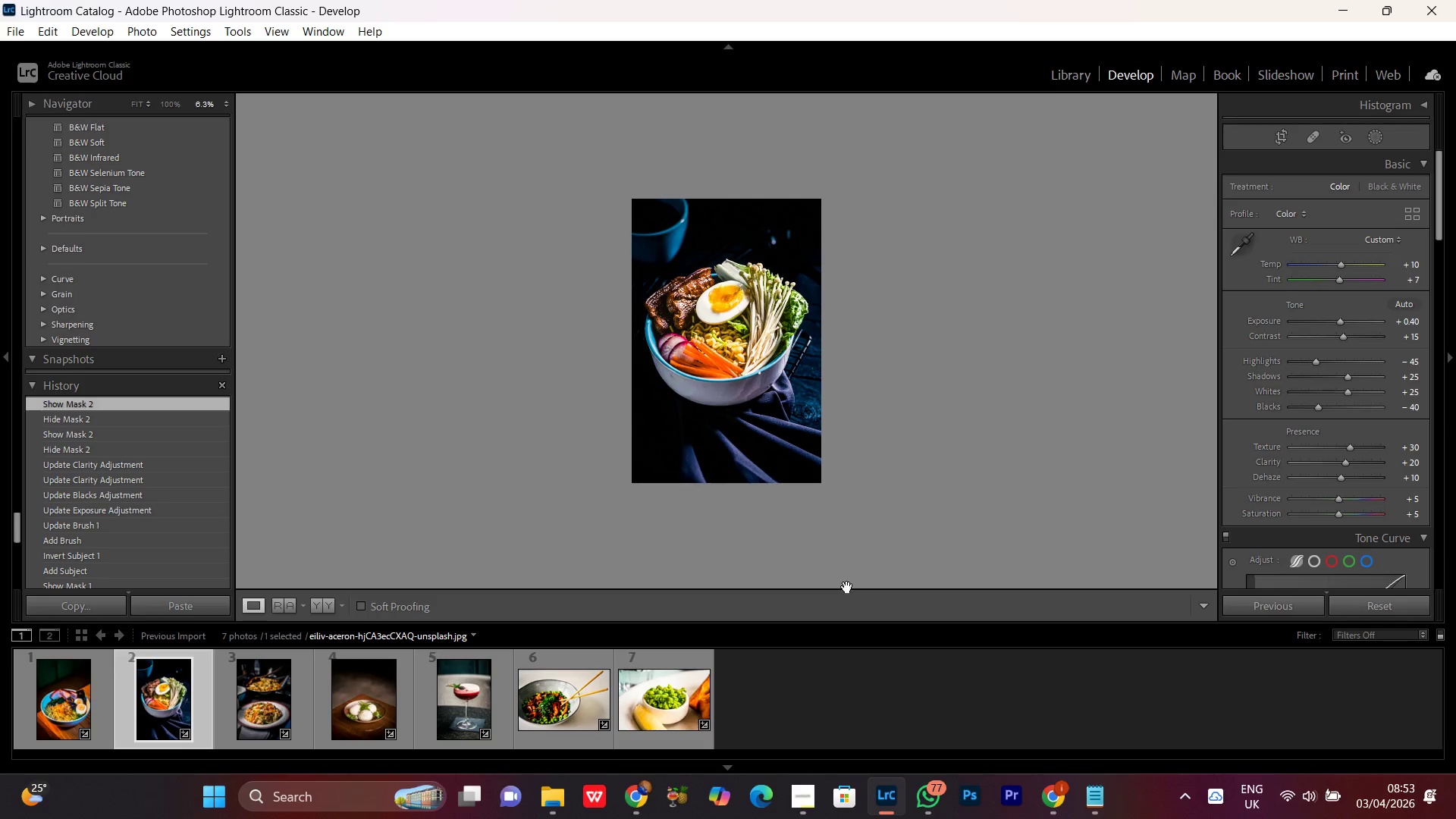 
left_click([807, 800])
 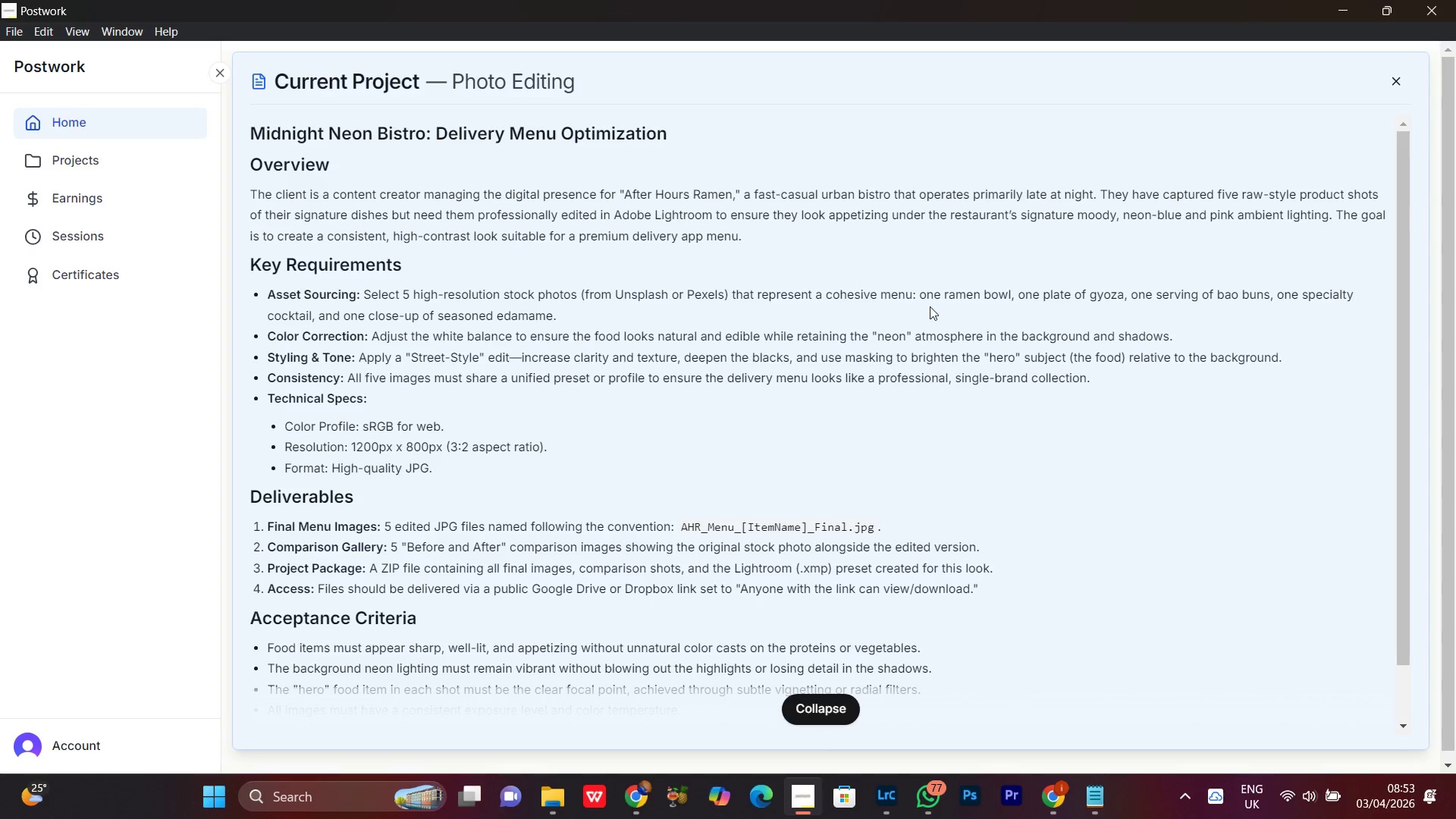 
wait(5.36)
 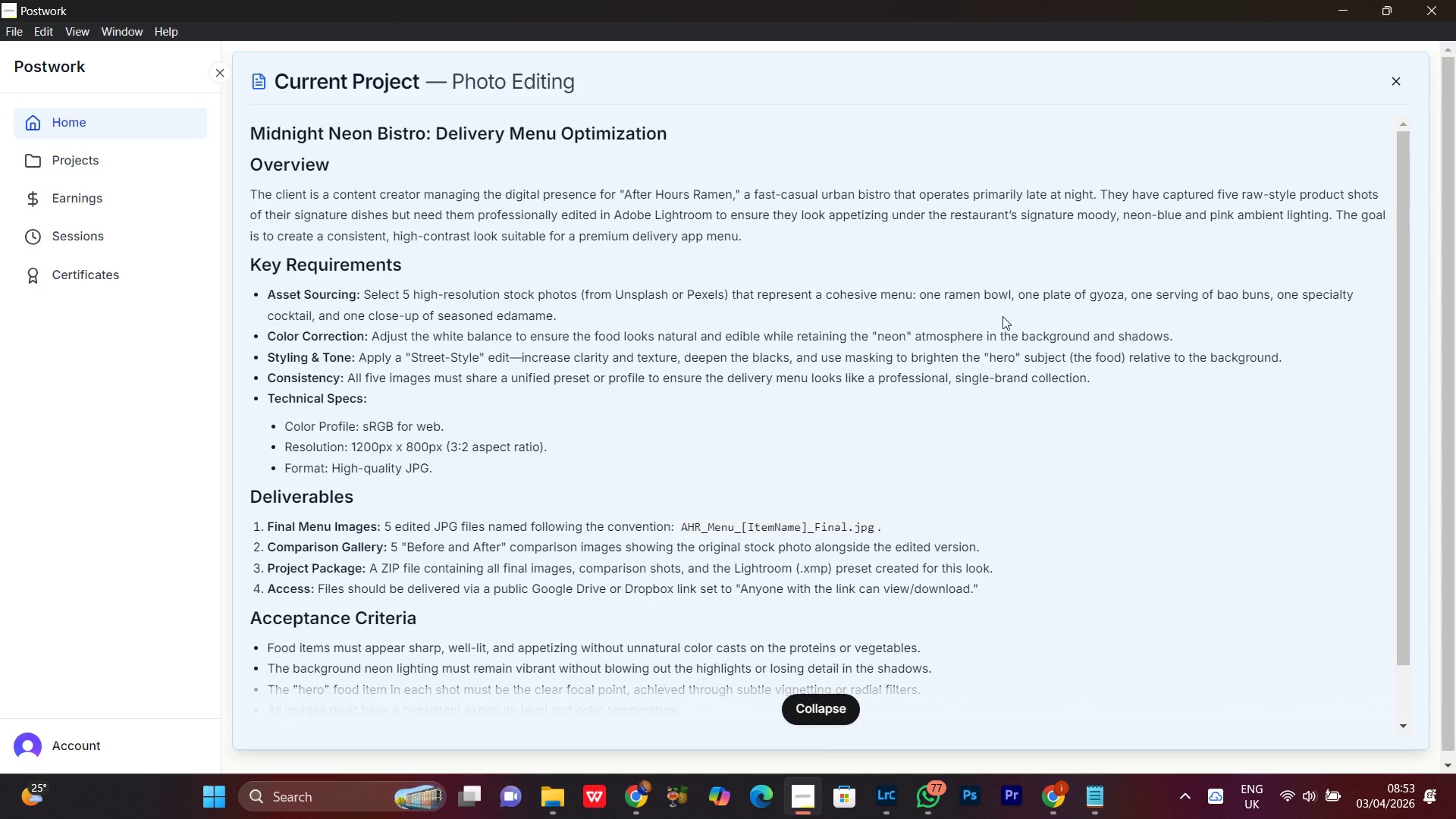 
left_click([1339, 0])
 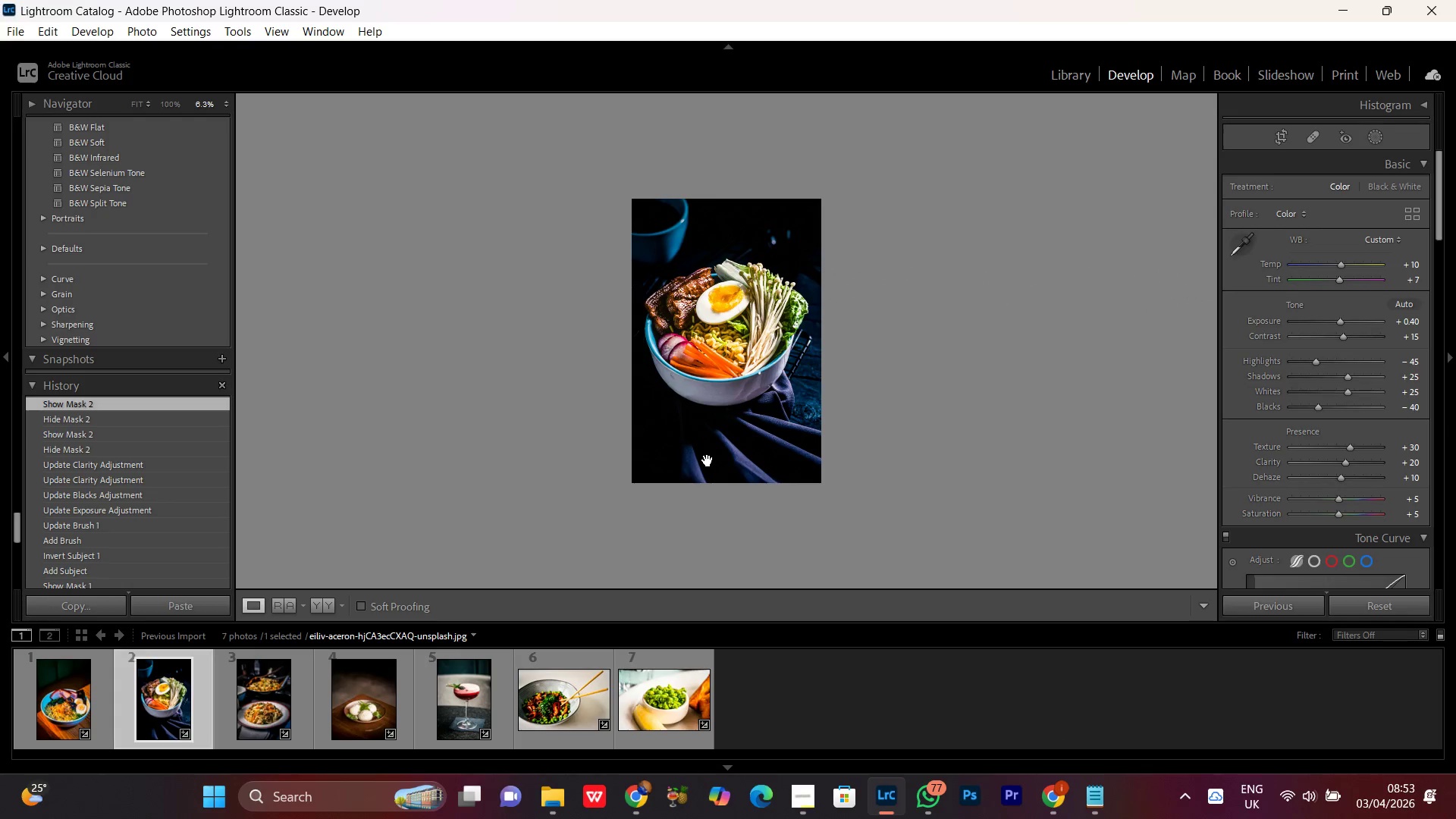 
key(R)
 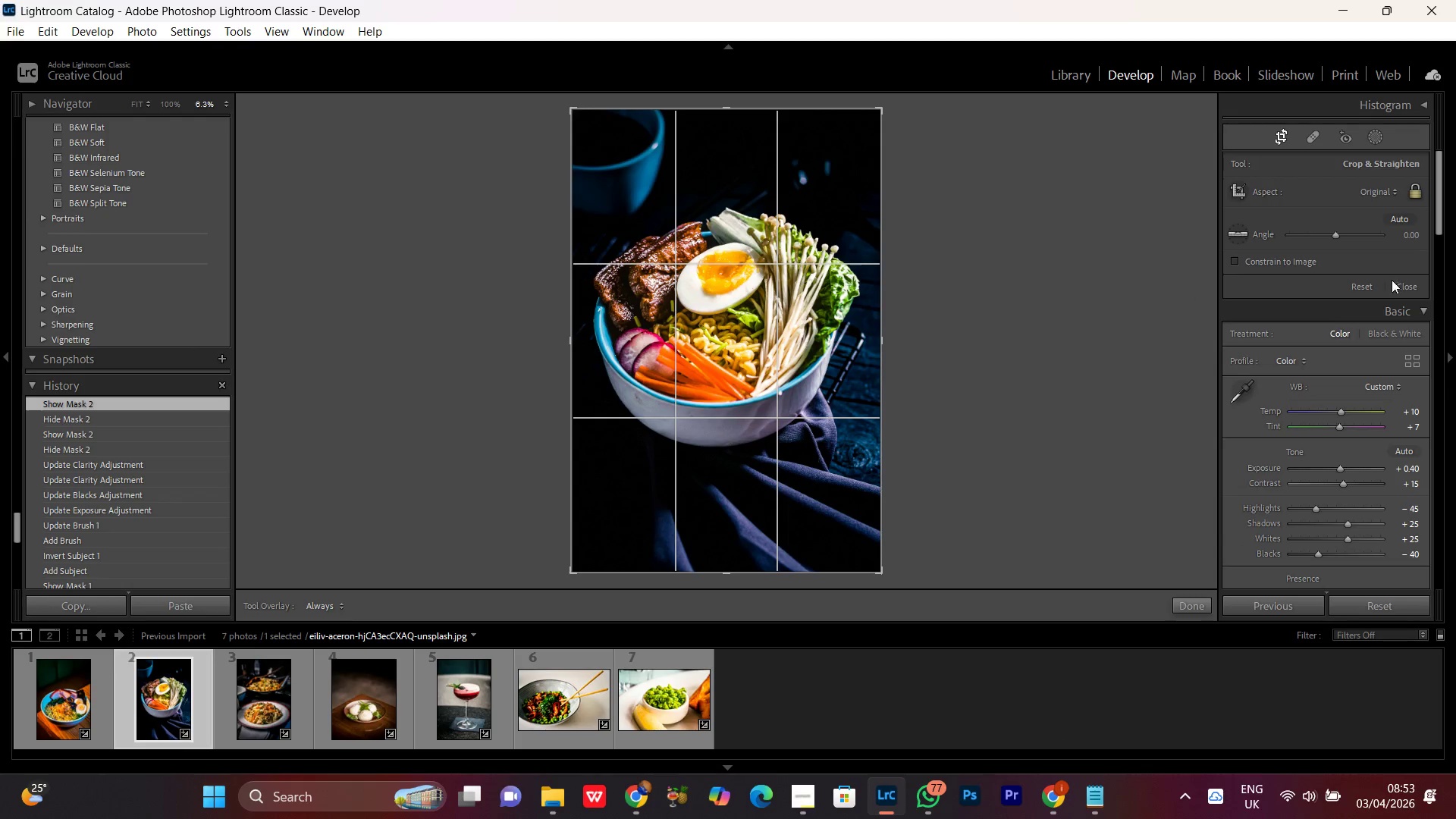 
left_click([1367, 189])
 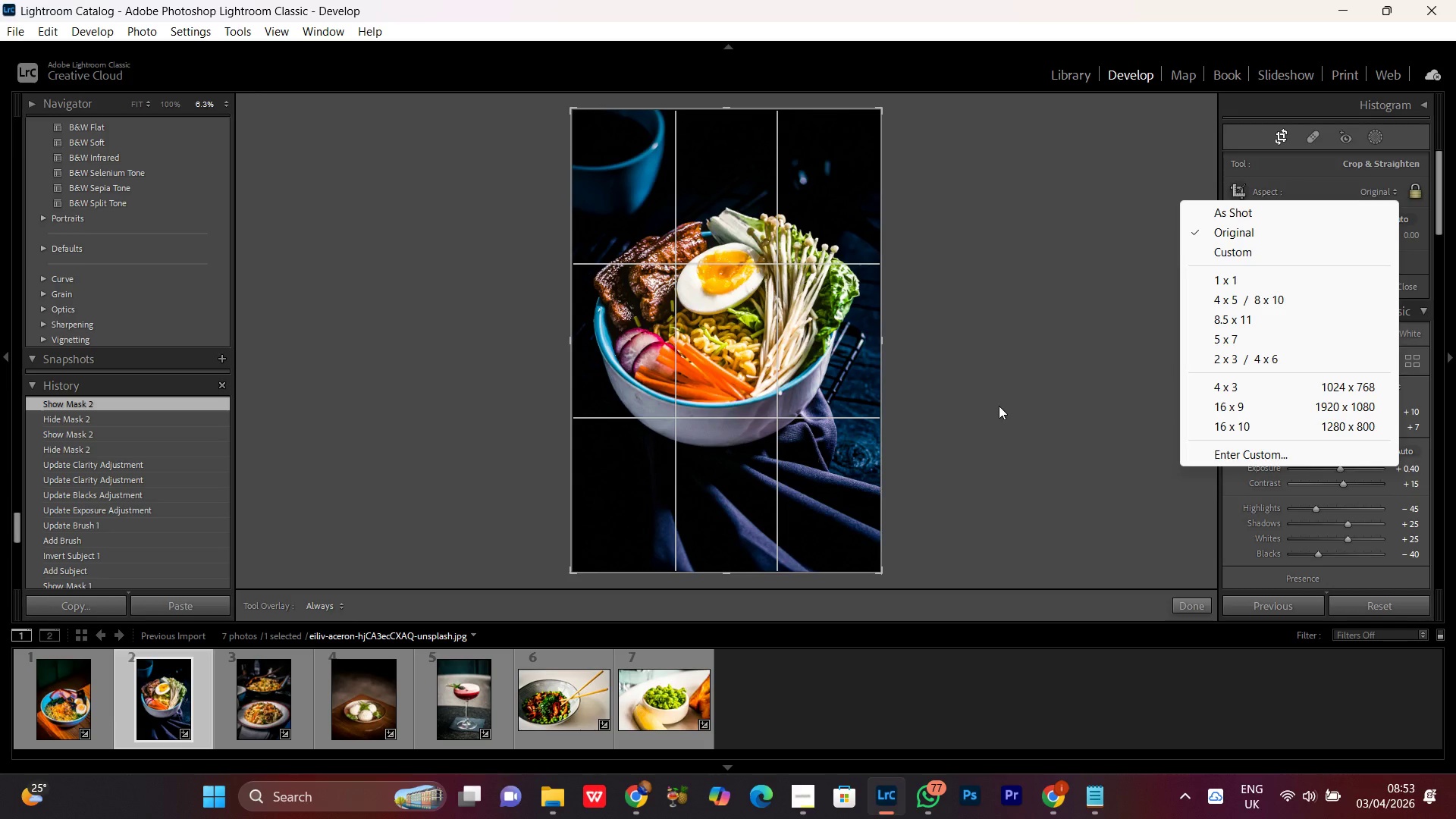 
wait(6.52)
 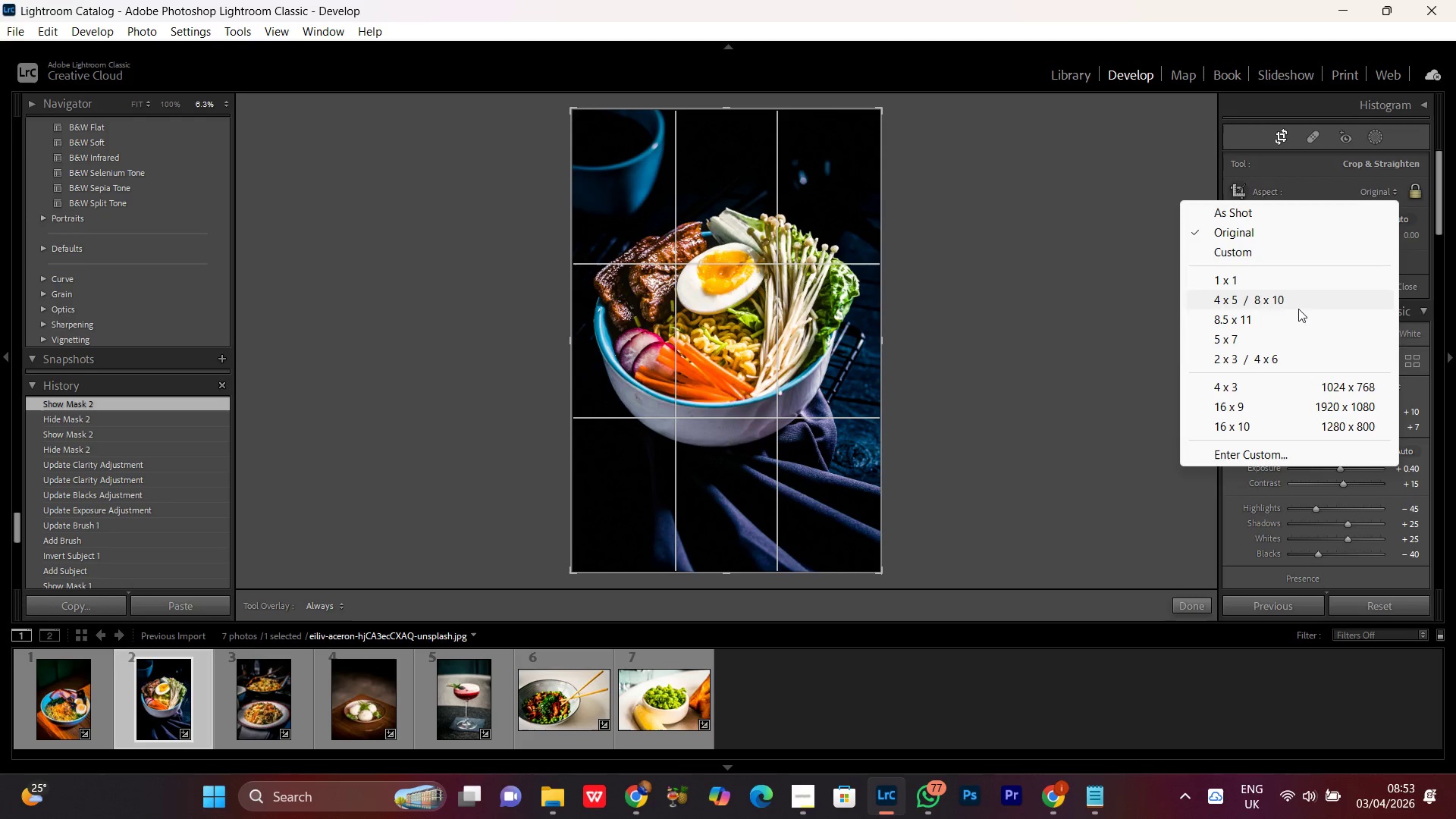 
left_click([1218, 460])
 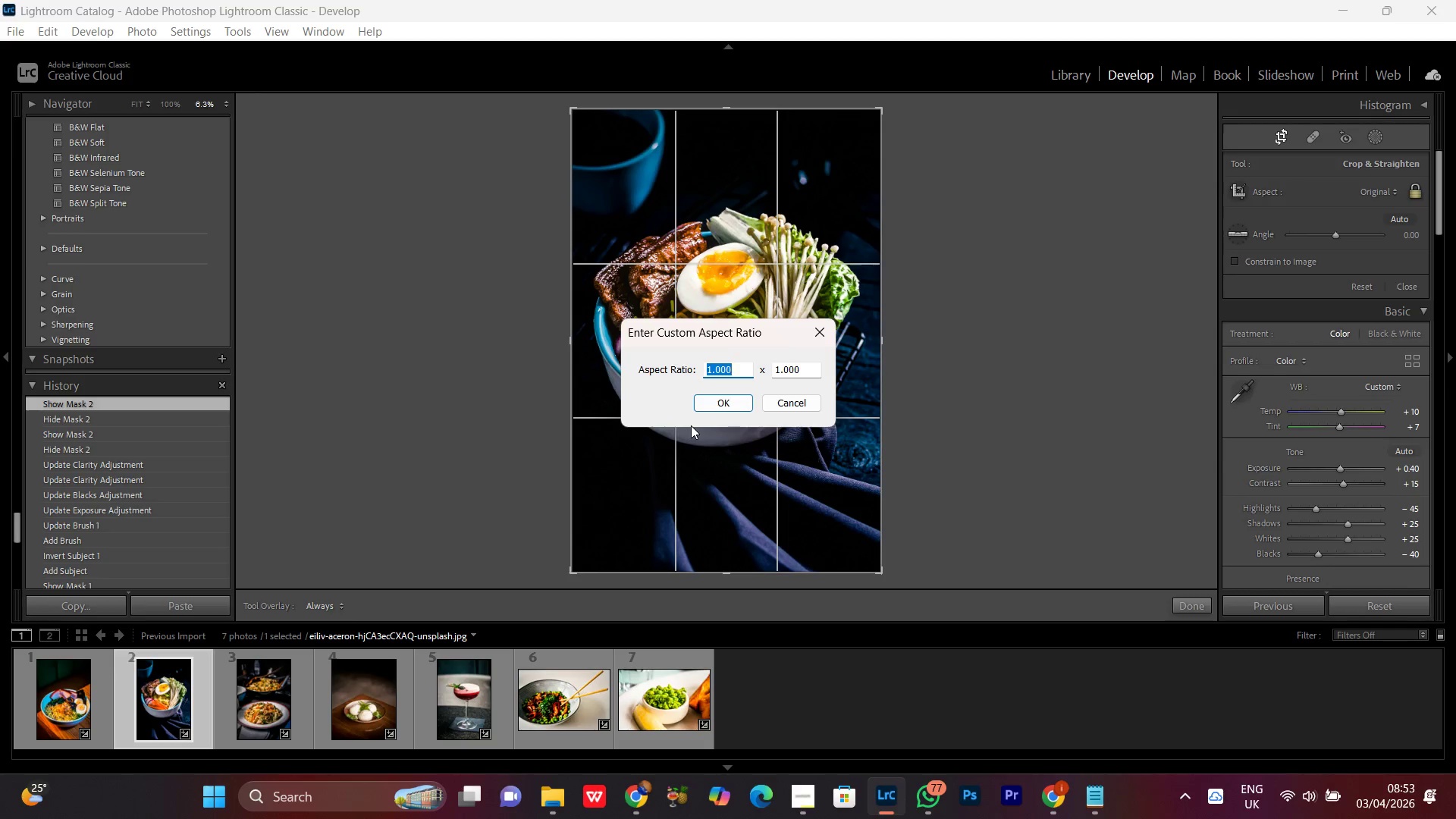 
key(3)
 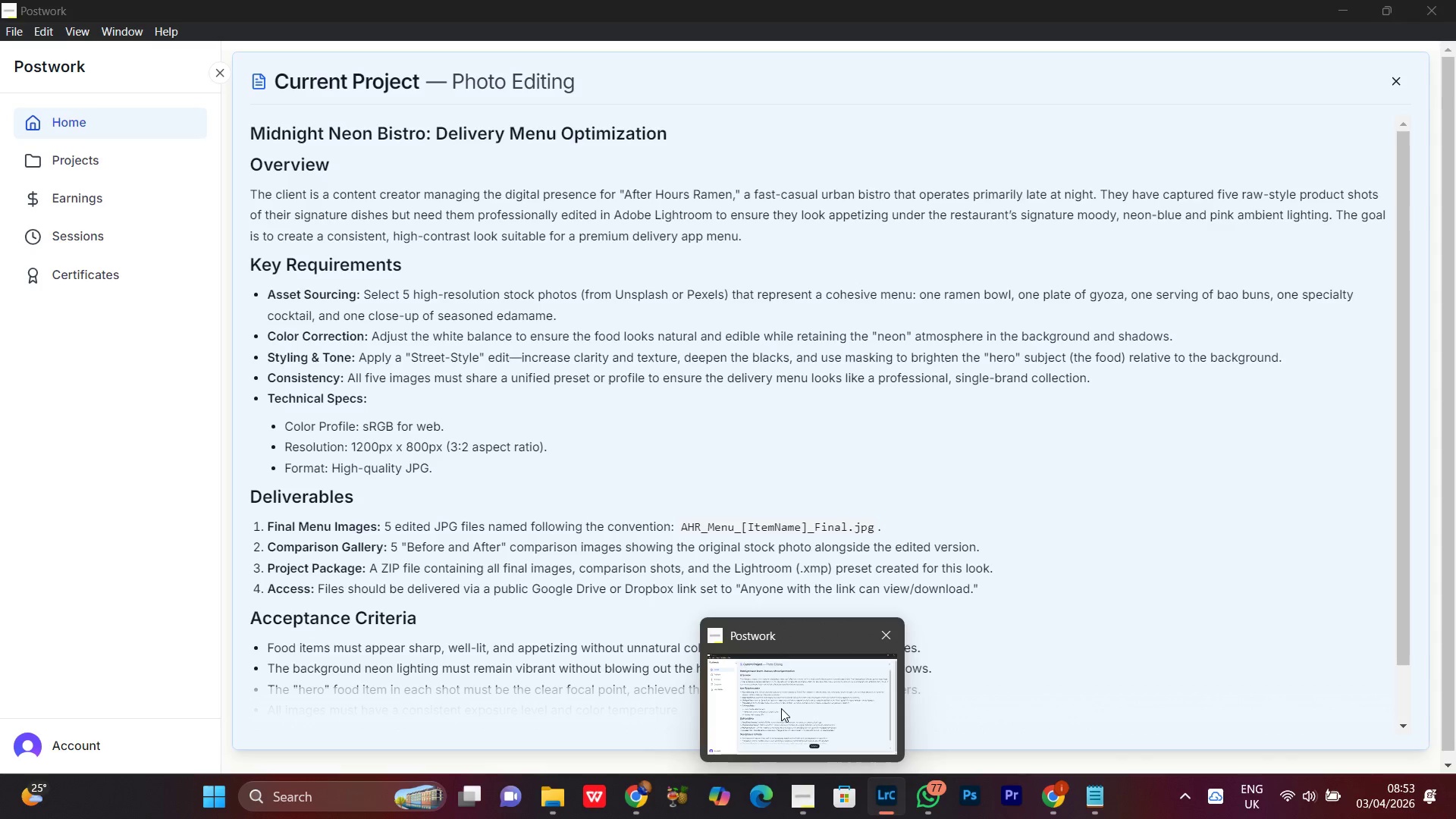 
wait(6.28)
 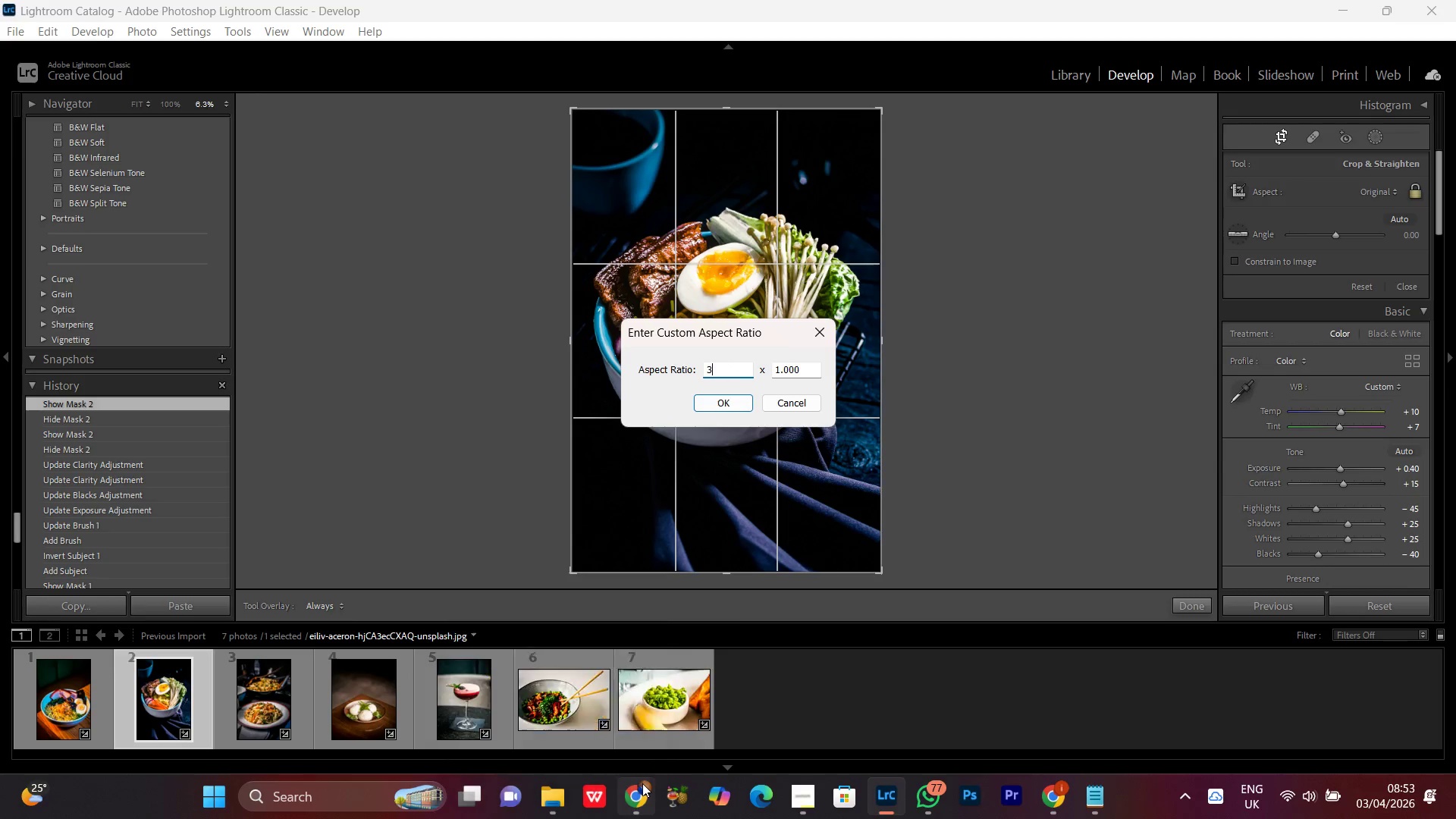 
left_click([797, 365])
 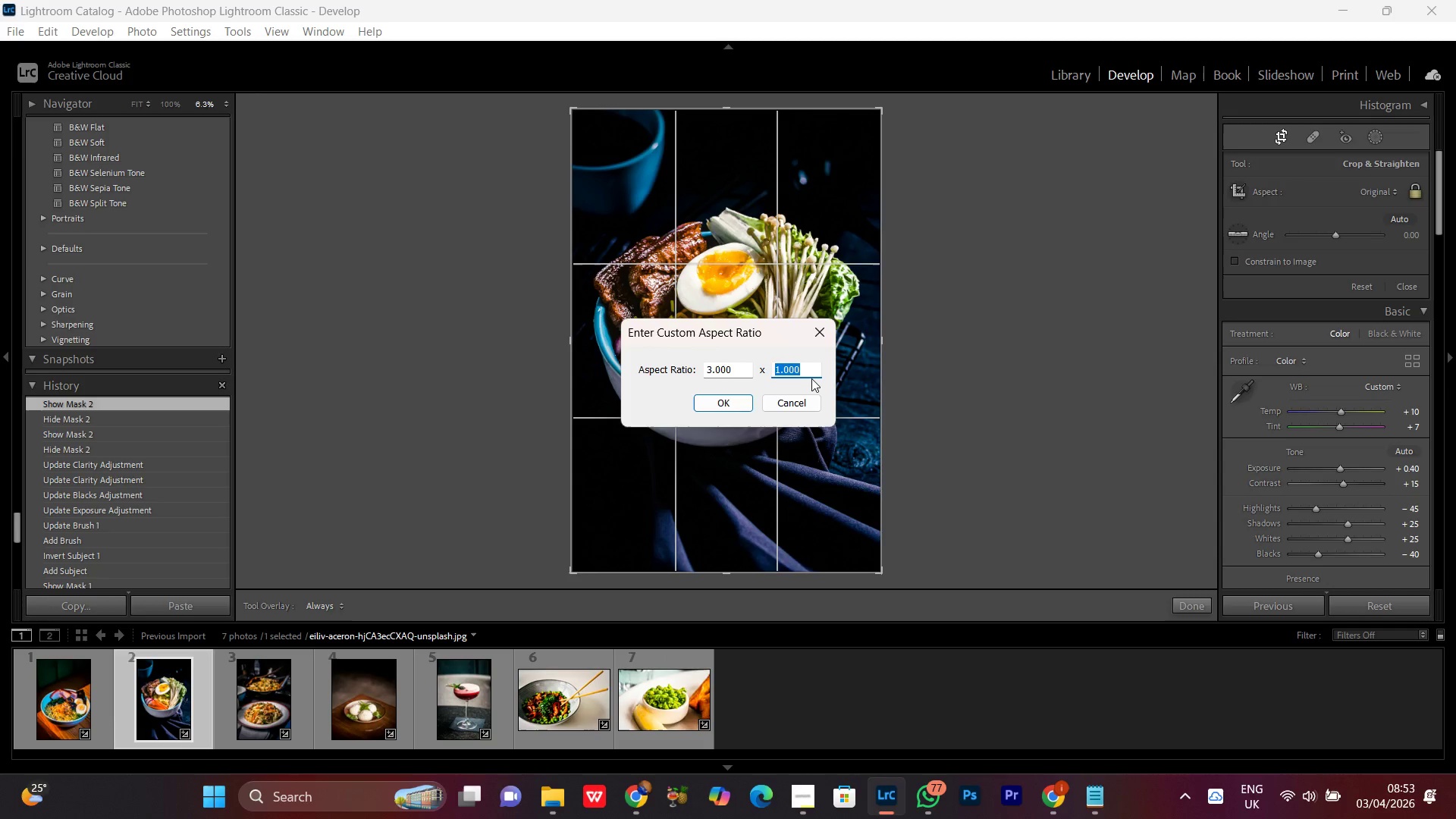 
key(2)
 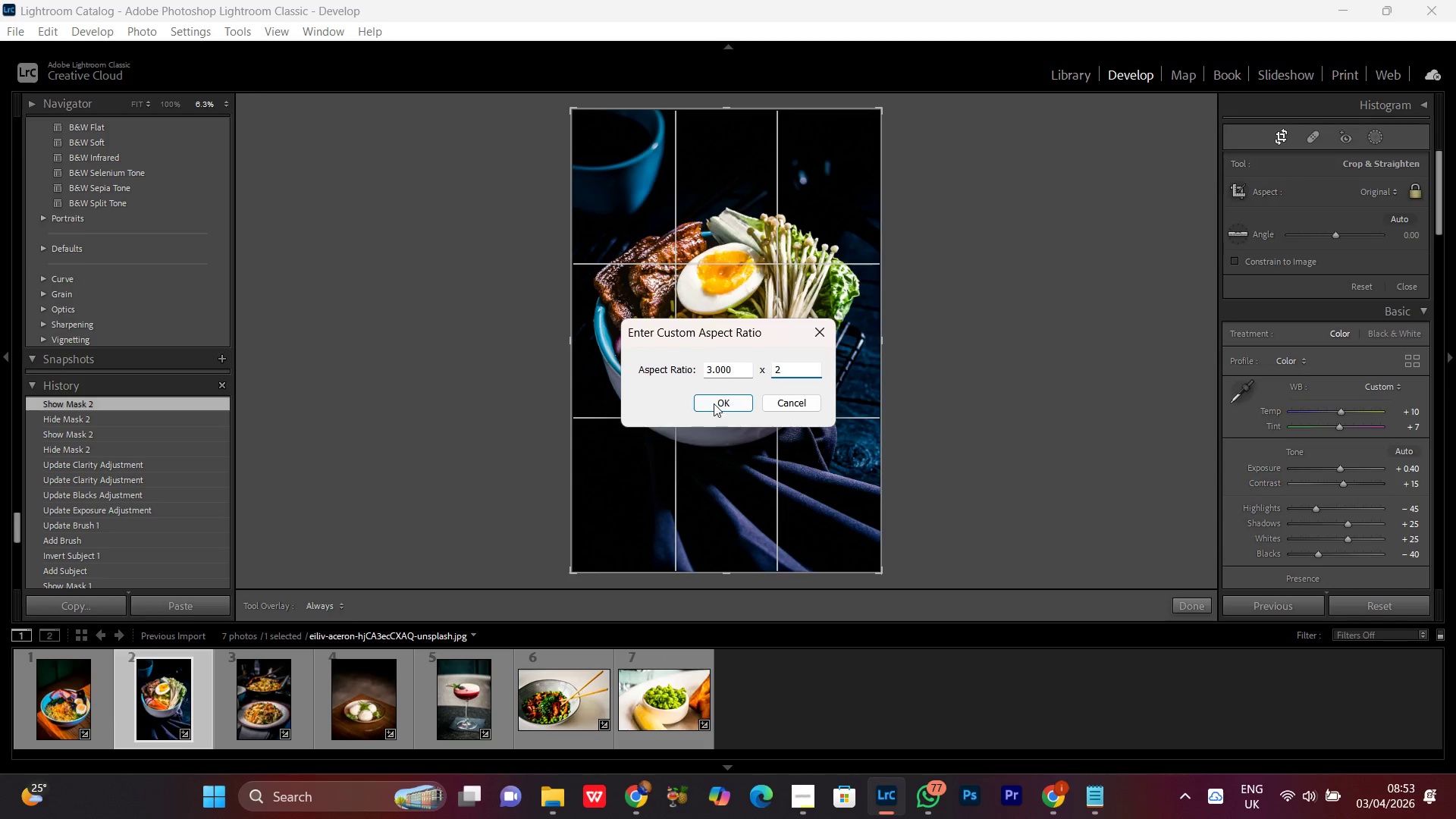 
left_click([714, 397])
 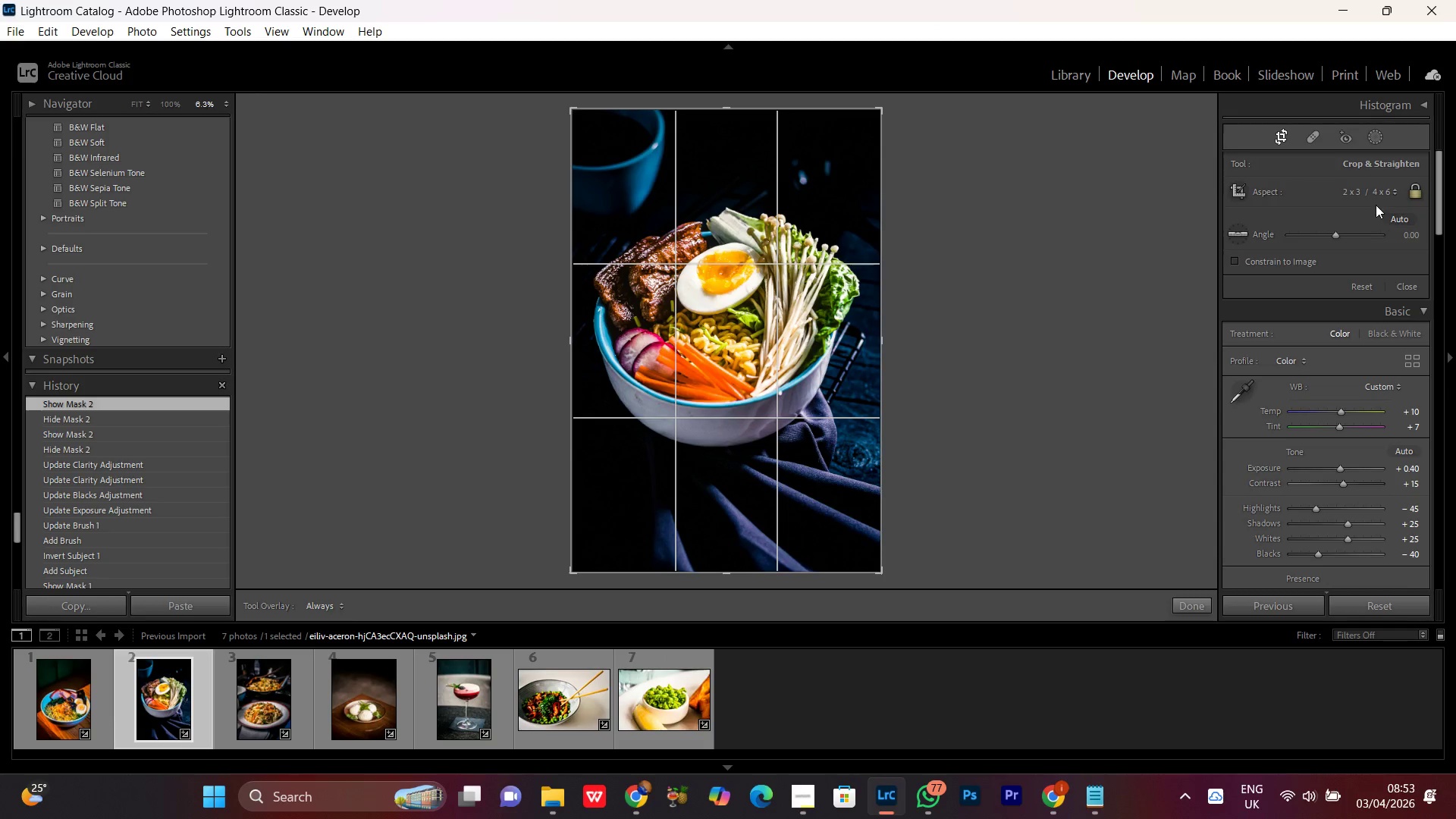 
left_click([1358, 192])
 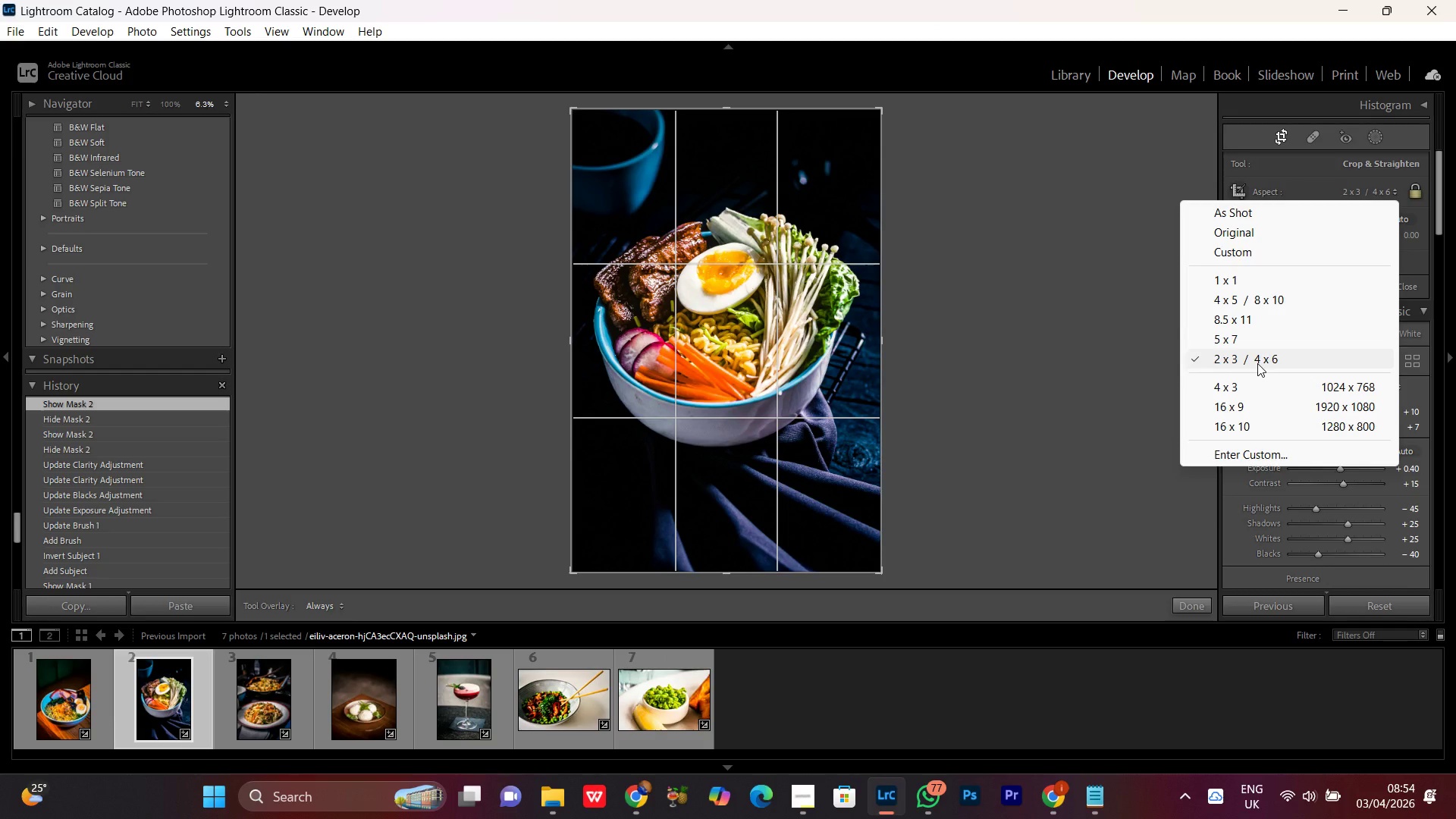 
left_click([1257, 363])
 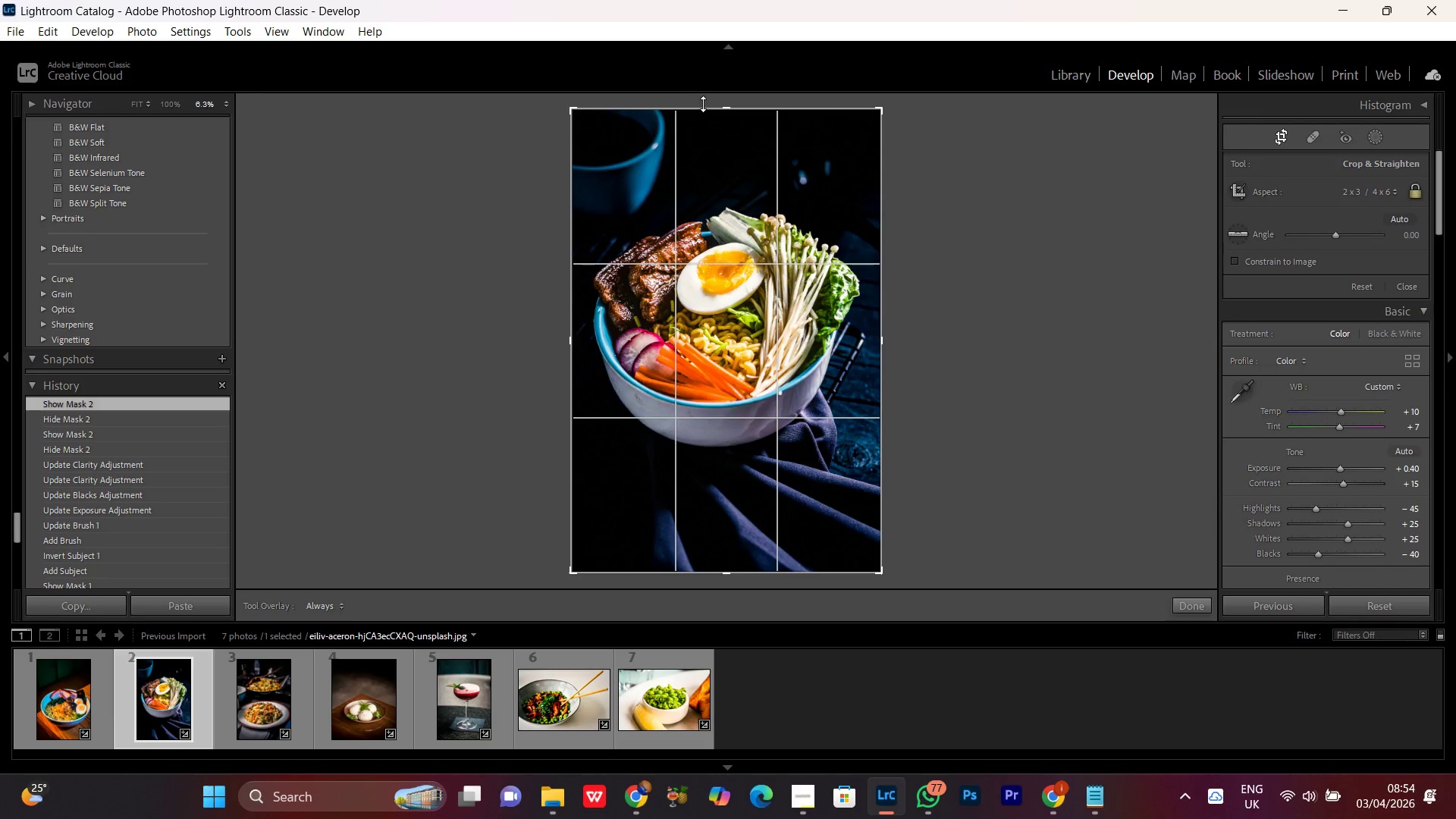 
left_click_drag(start_coordinate=[718, 105], to_coordinate=[718, 116])
 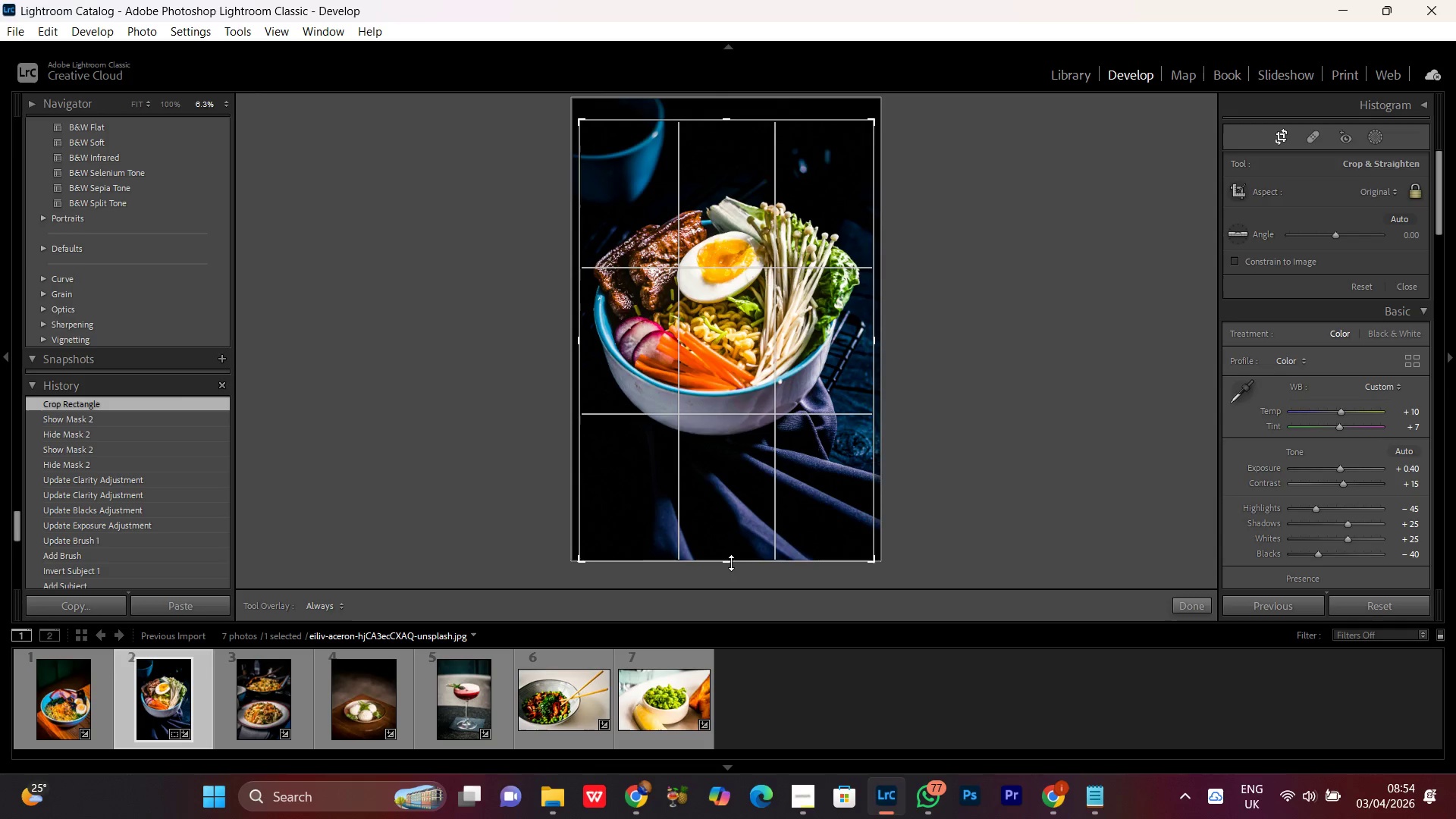 
left_click_drag(start_coordinate=[731, 563], to_coordinate=[730, 545])
 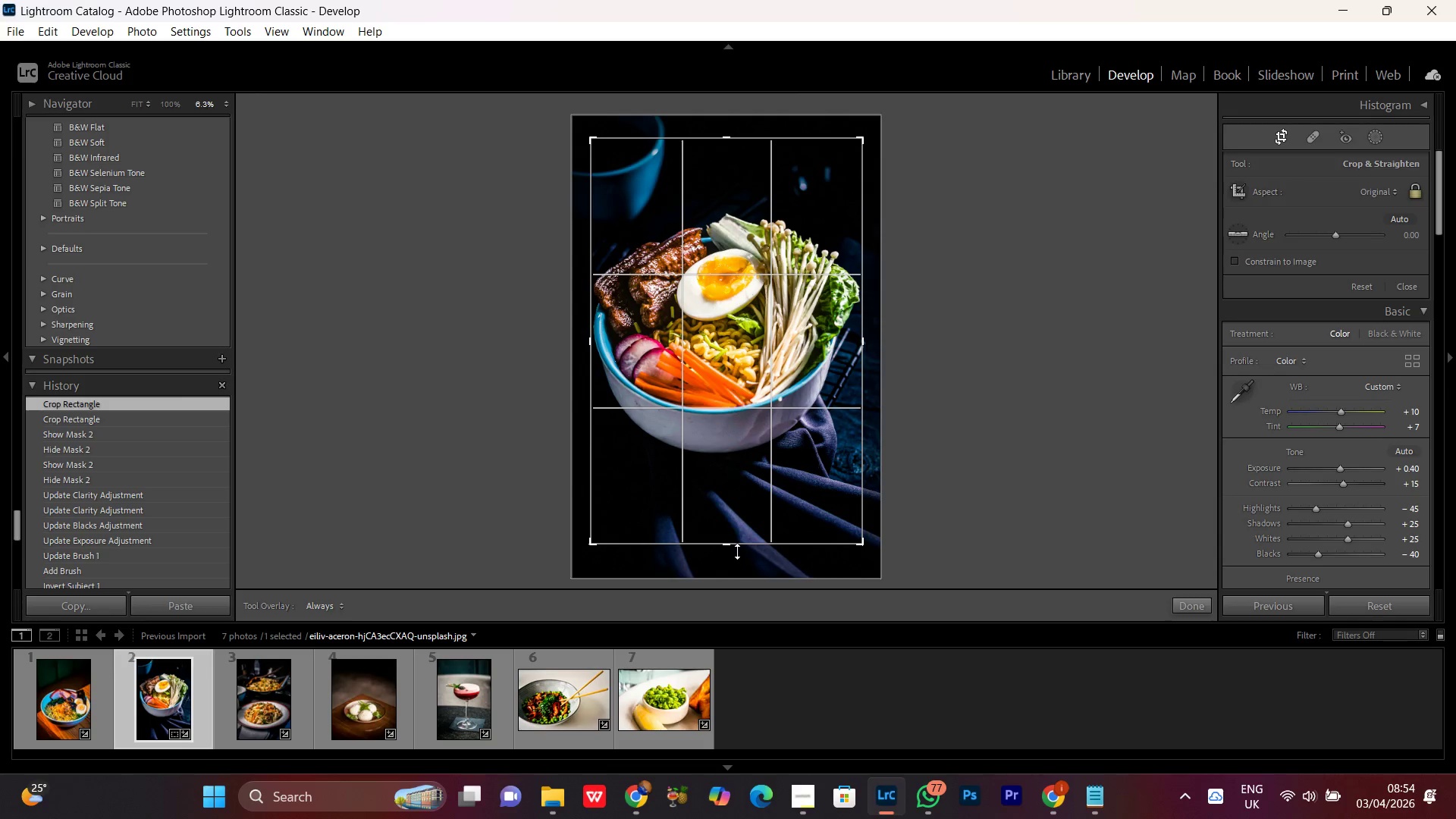 
left_click_drag(start_coordinate=[737, 545], to_coordinate=[741, 560])
 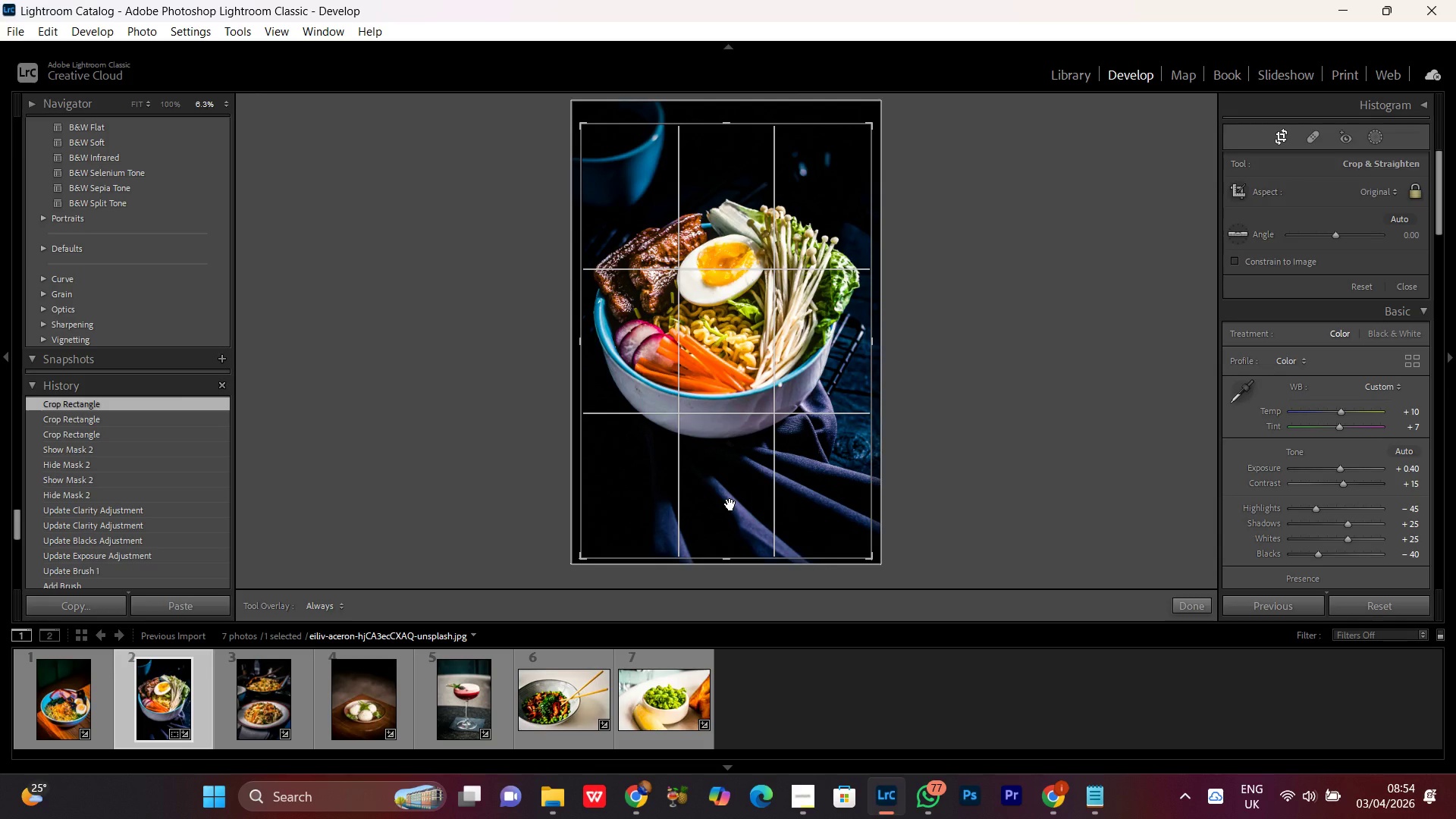 
key(ArrowDown)
 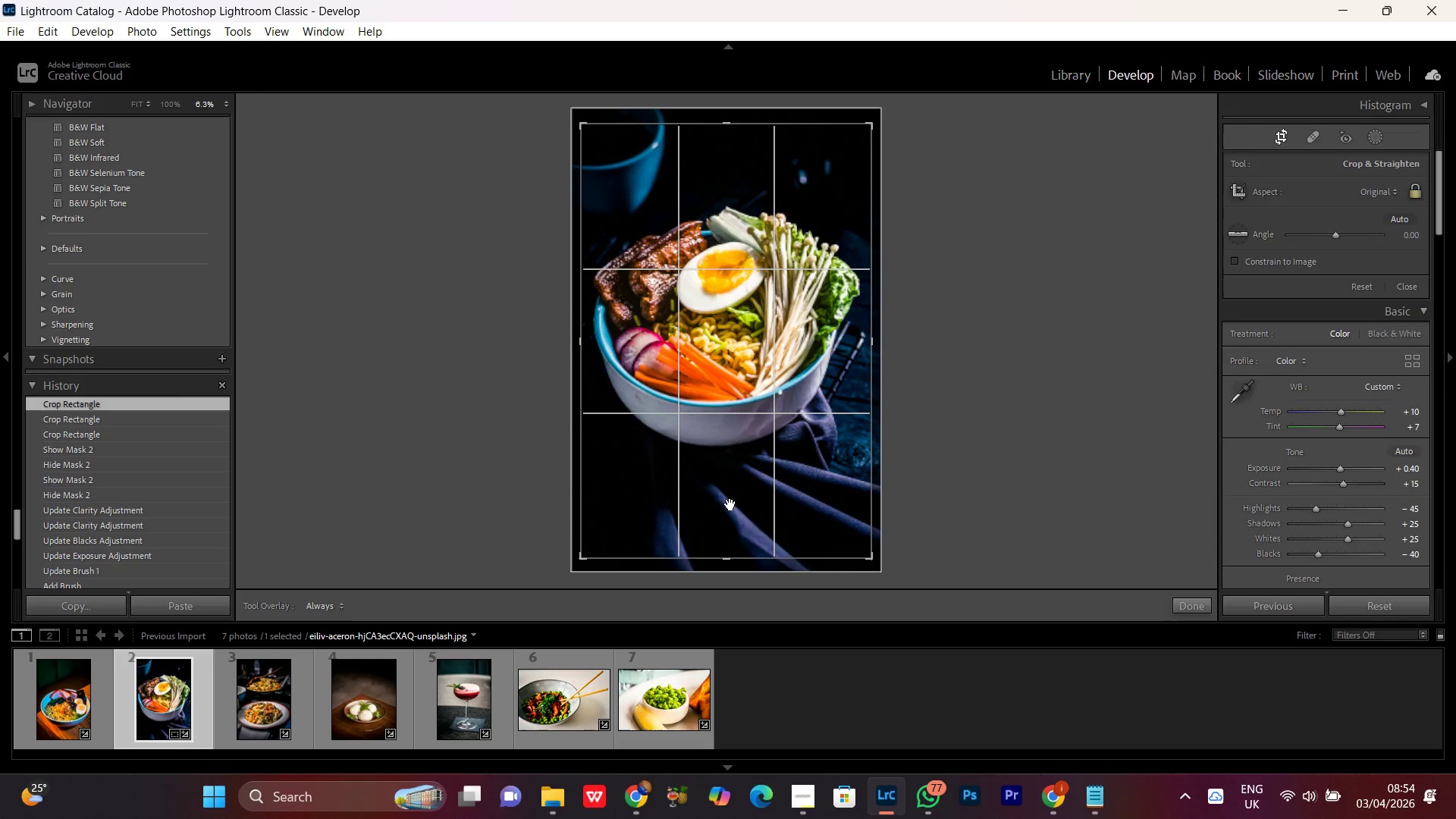 
key(ArrowDown)
 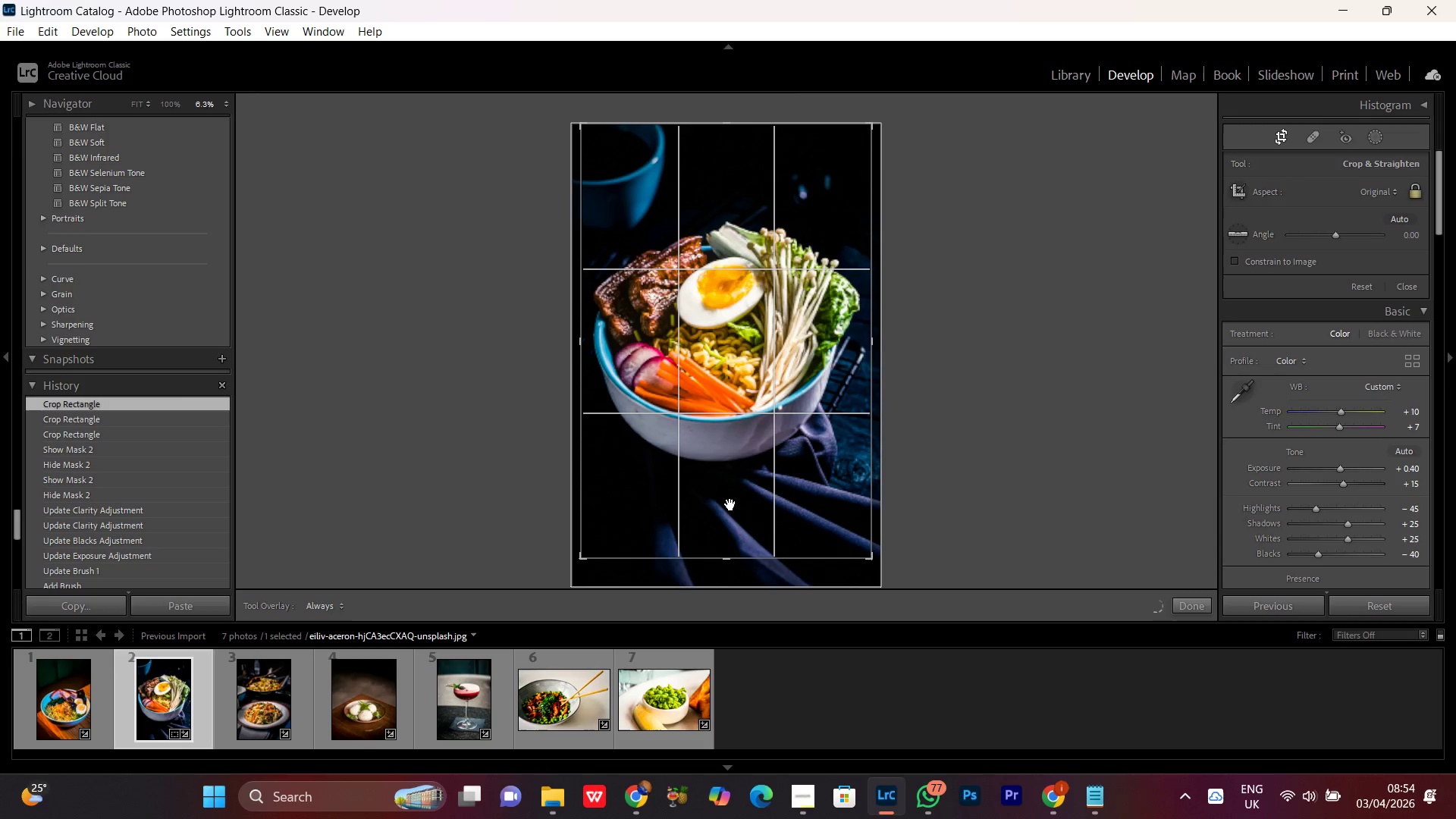 
key(ArrowDown)
 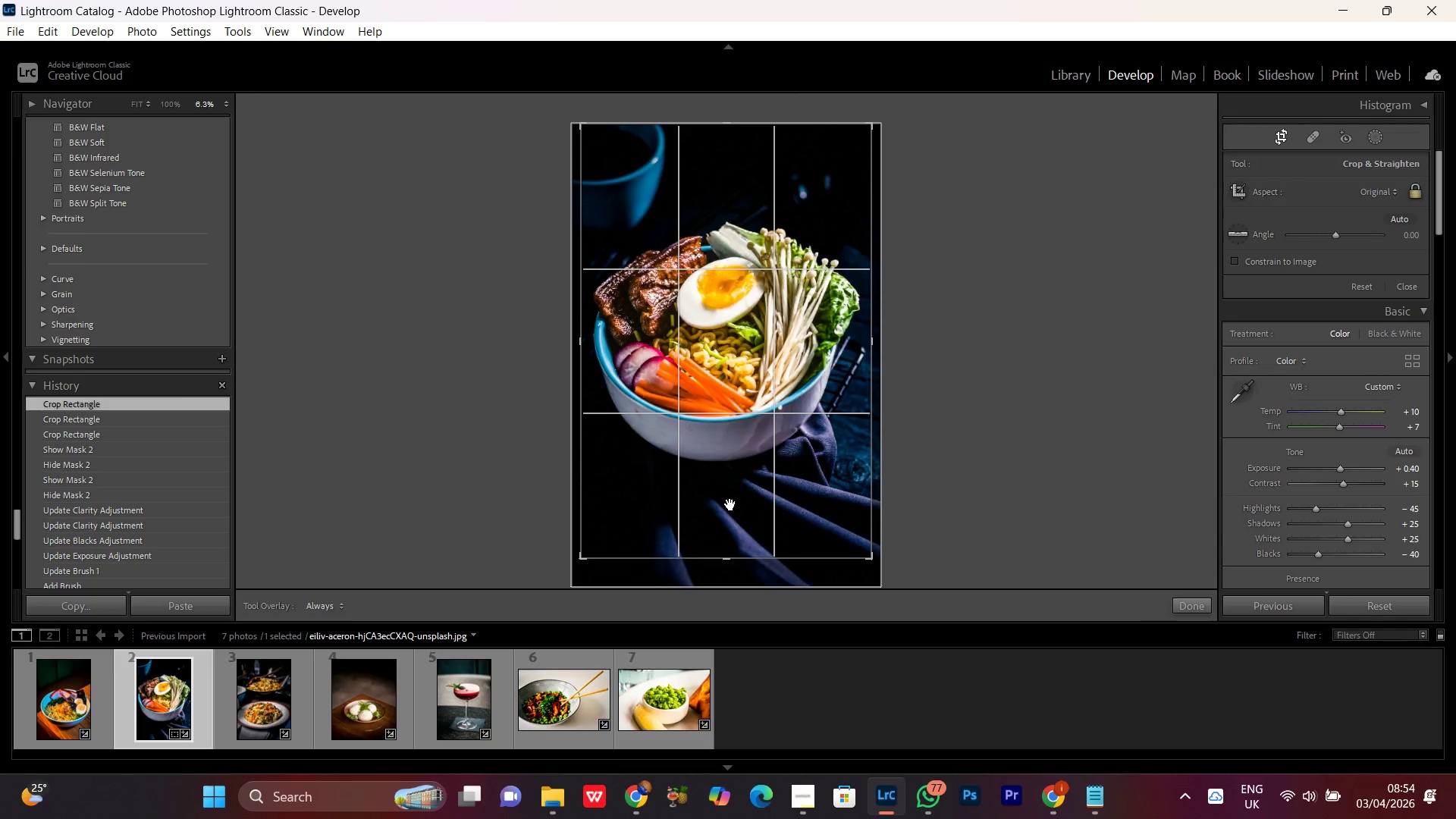 
key(ArrowUp)
 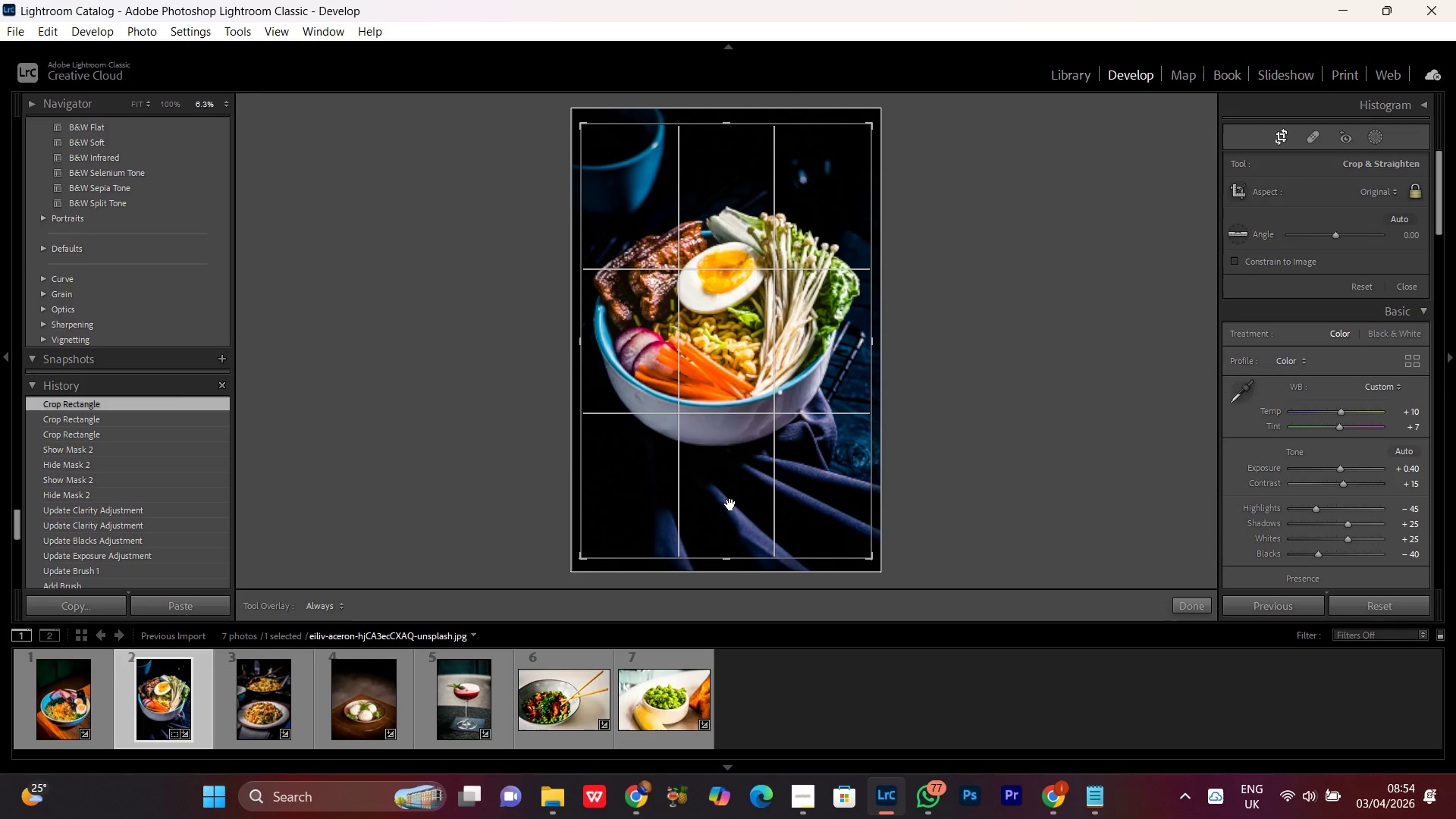 
key(ArrowUp)
 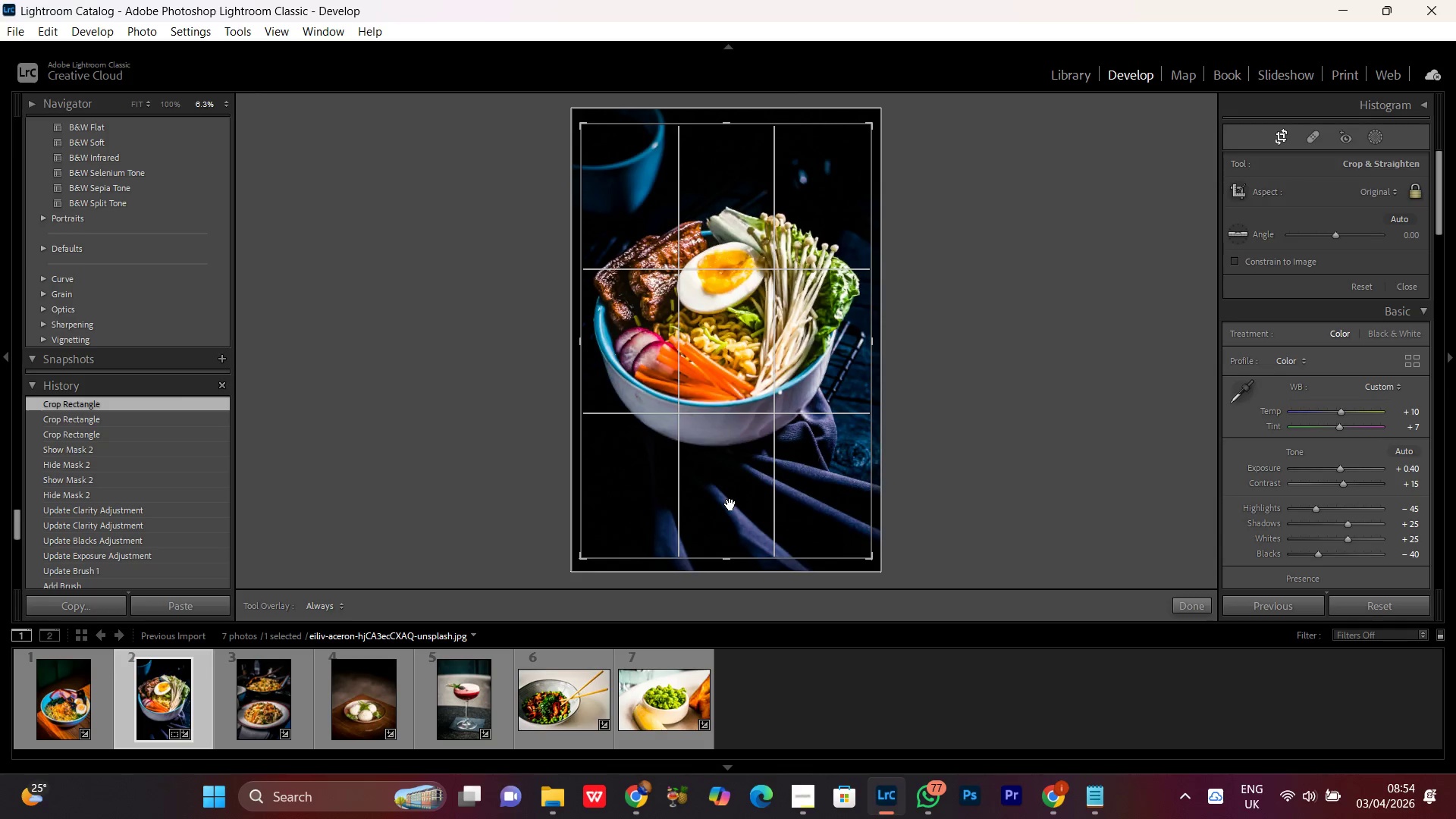 
key(ArrowDown)
 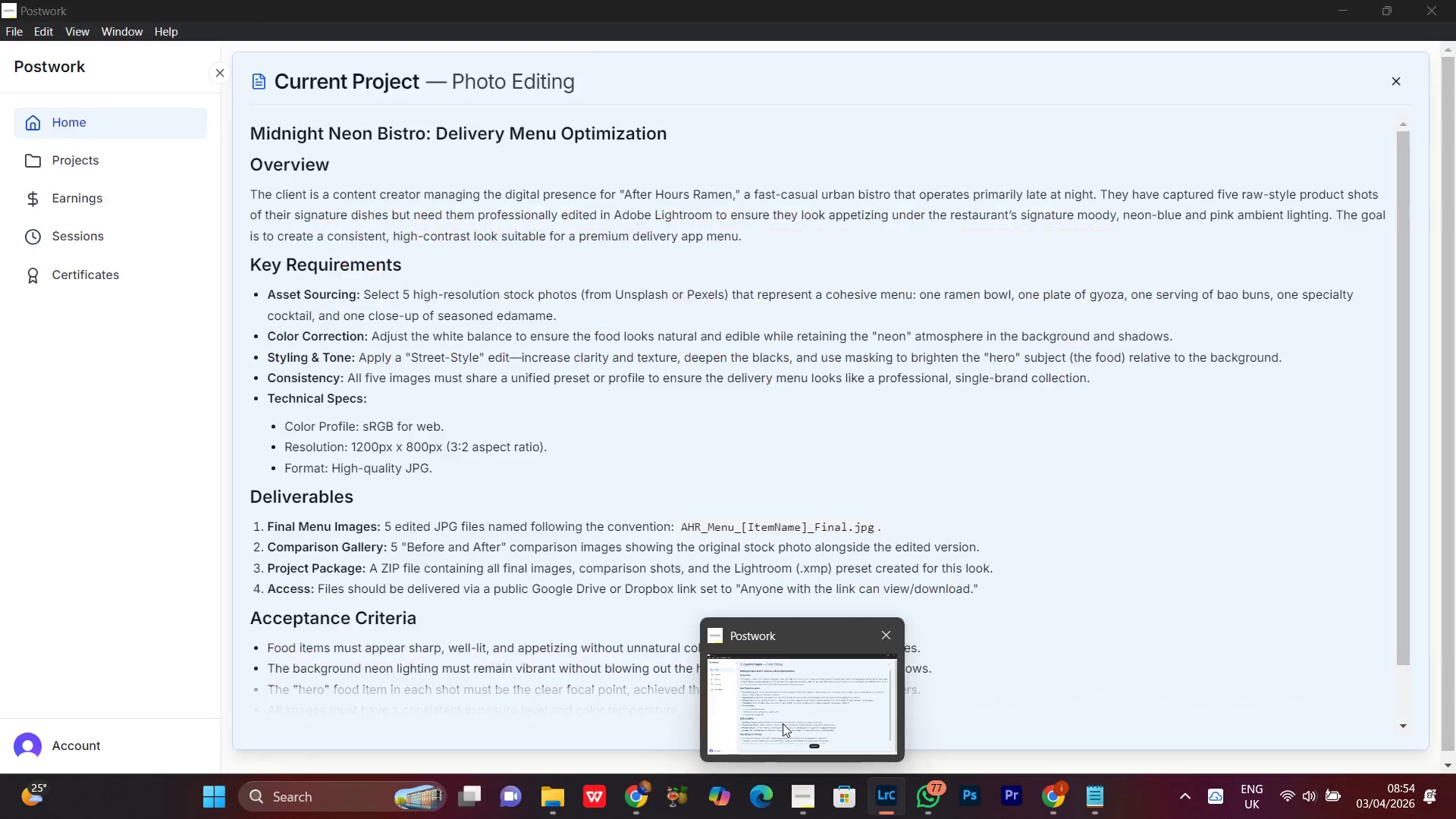 
left_click([783, 723])